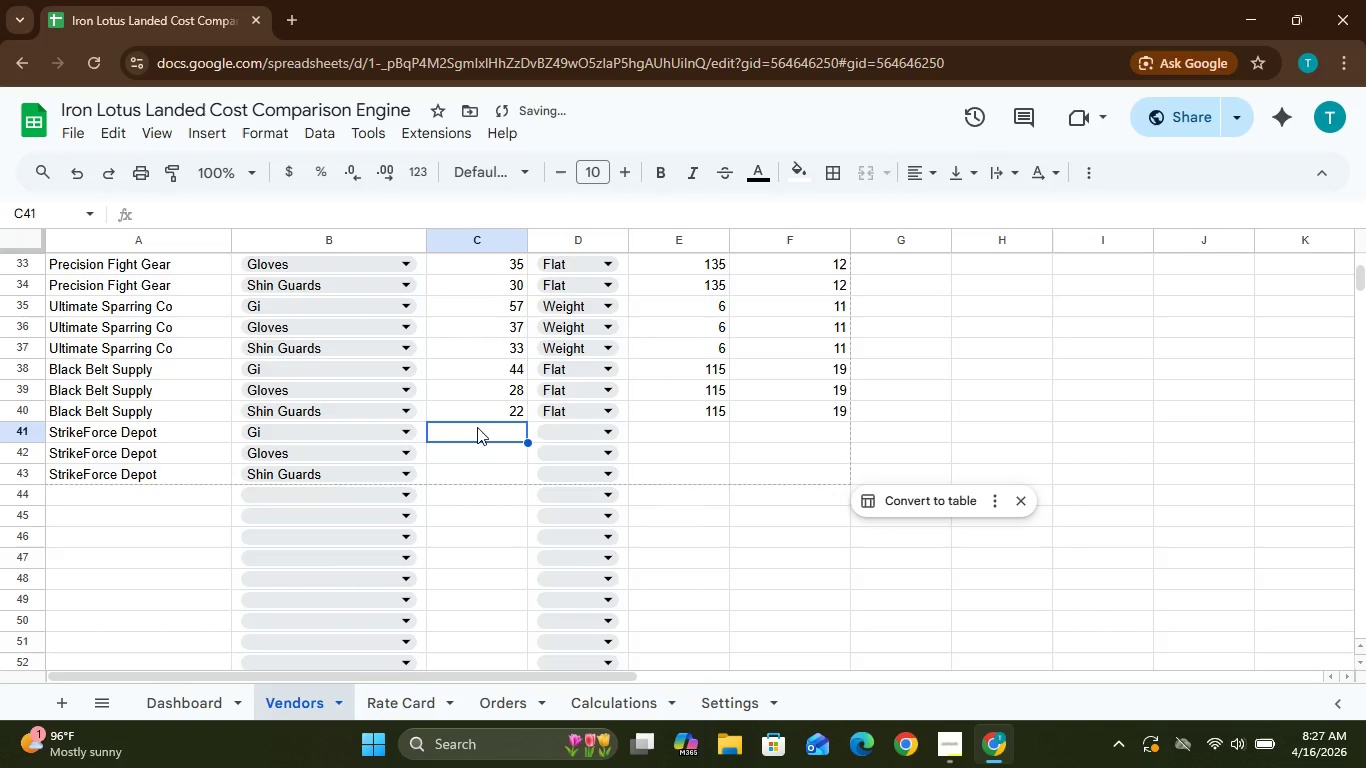 
type(51)
 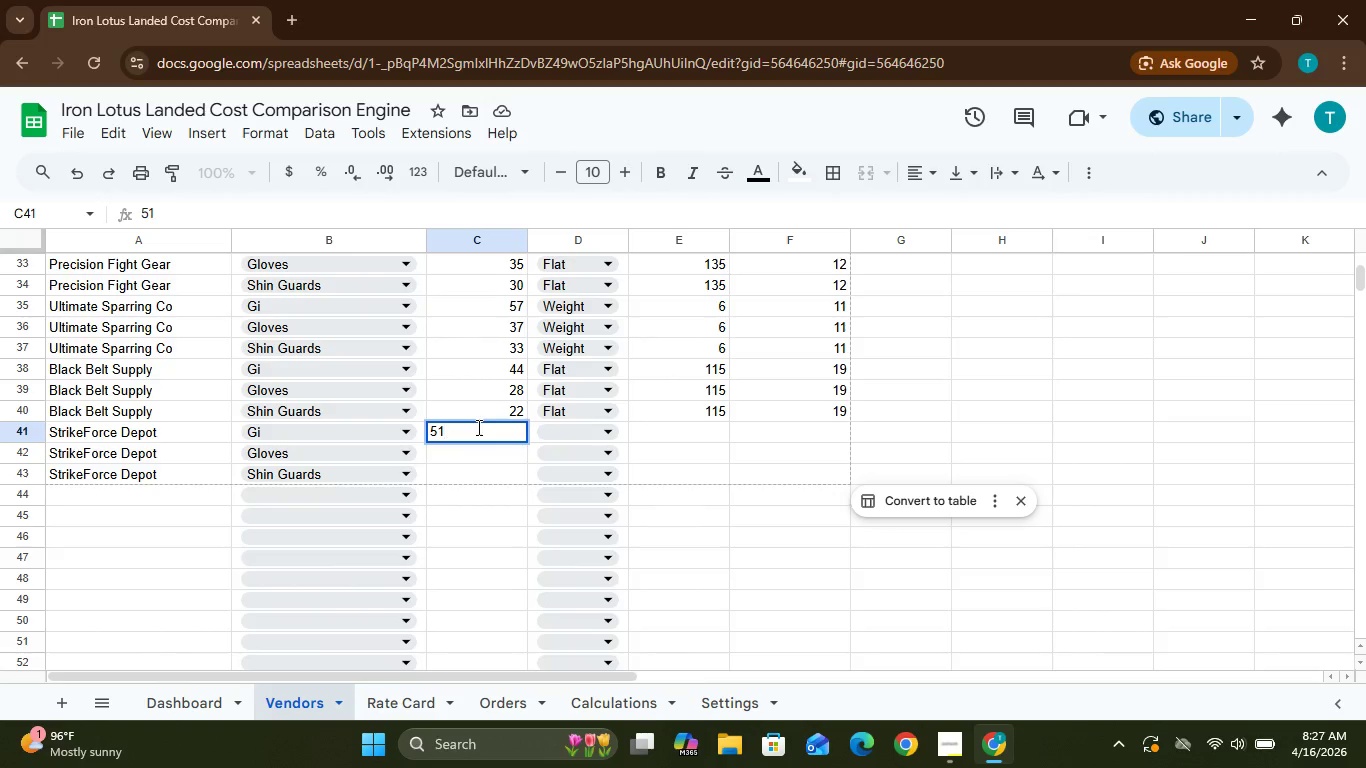 
key(ArrowLeft)
 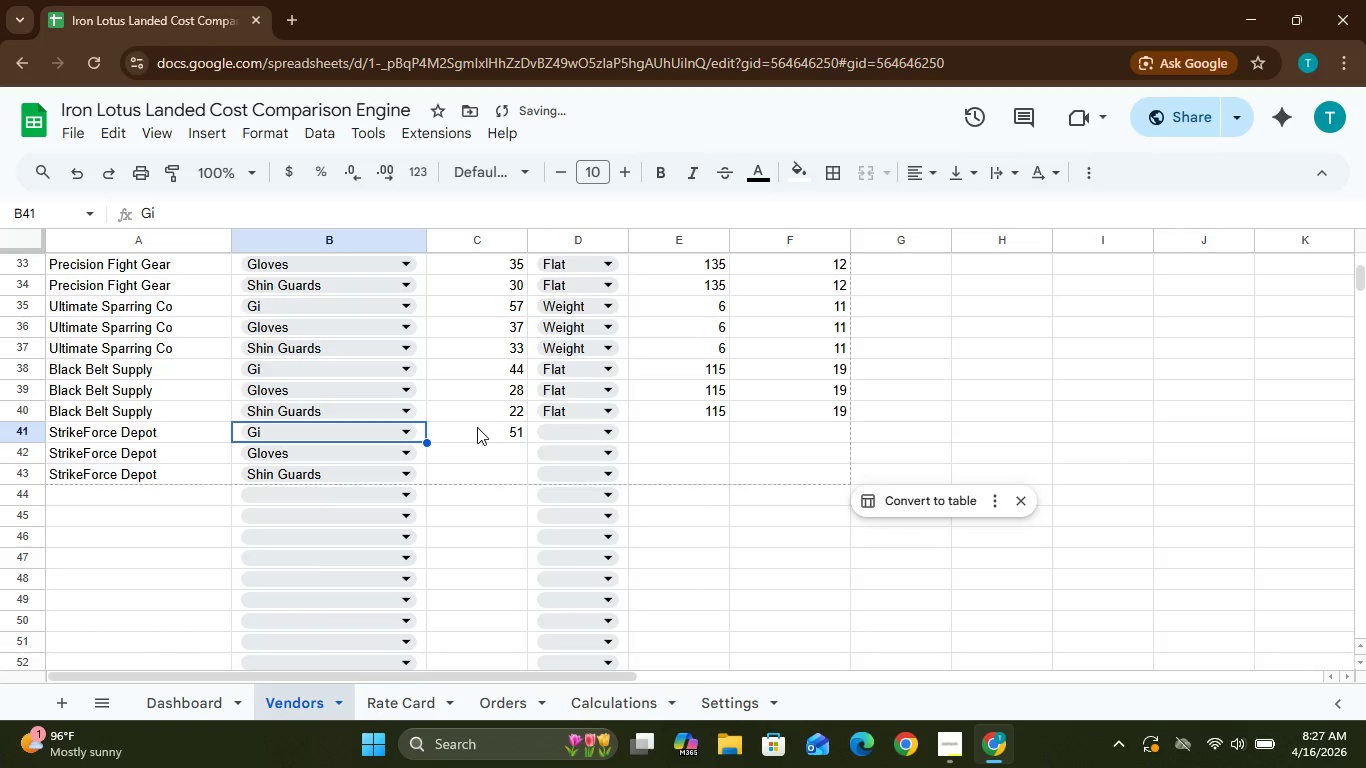 
key(ArrowRight)
 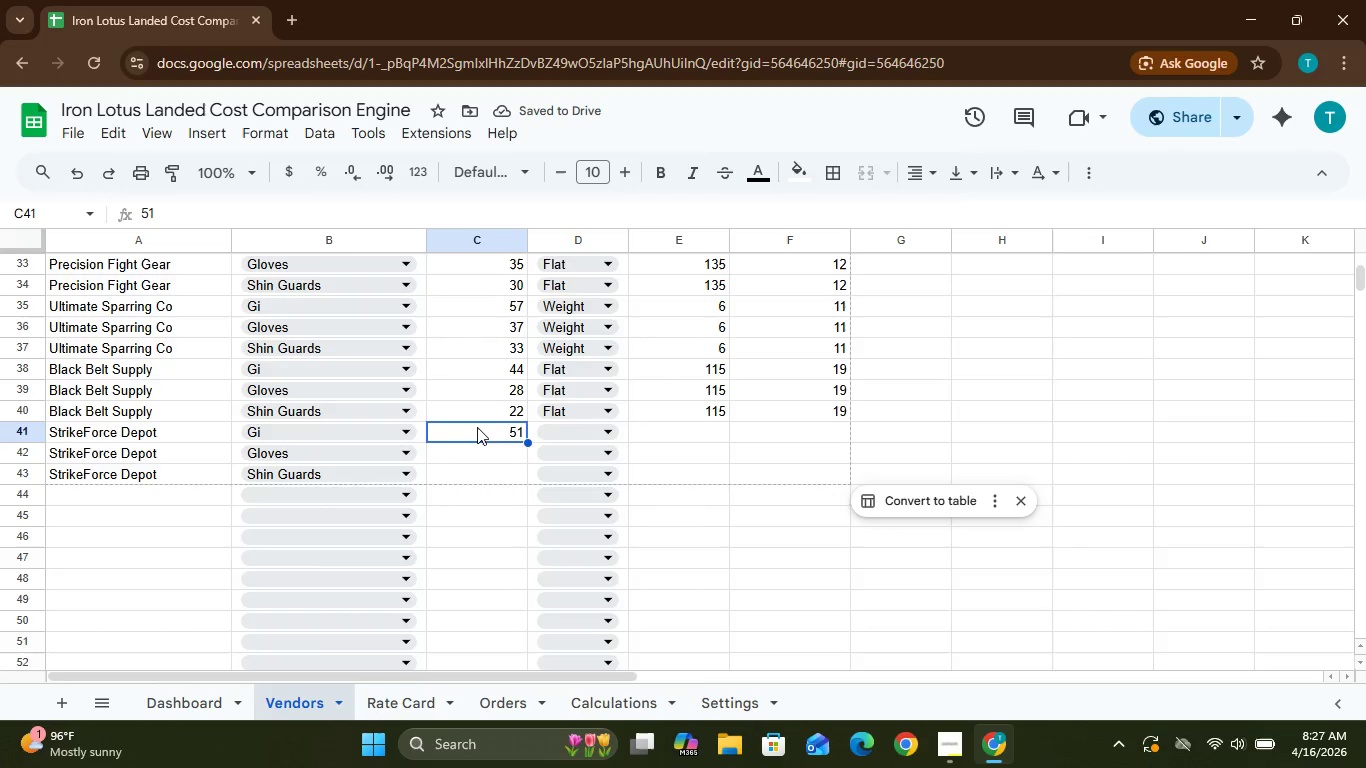 
key(ArrowDown)
 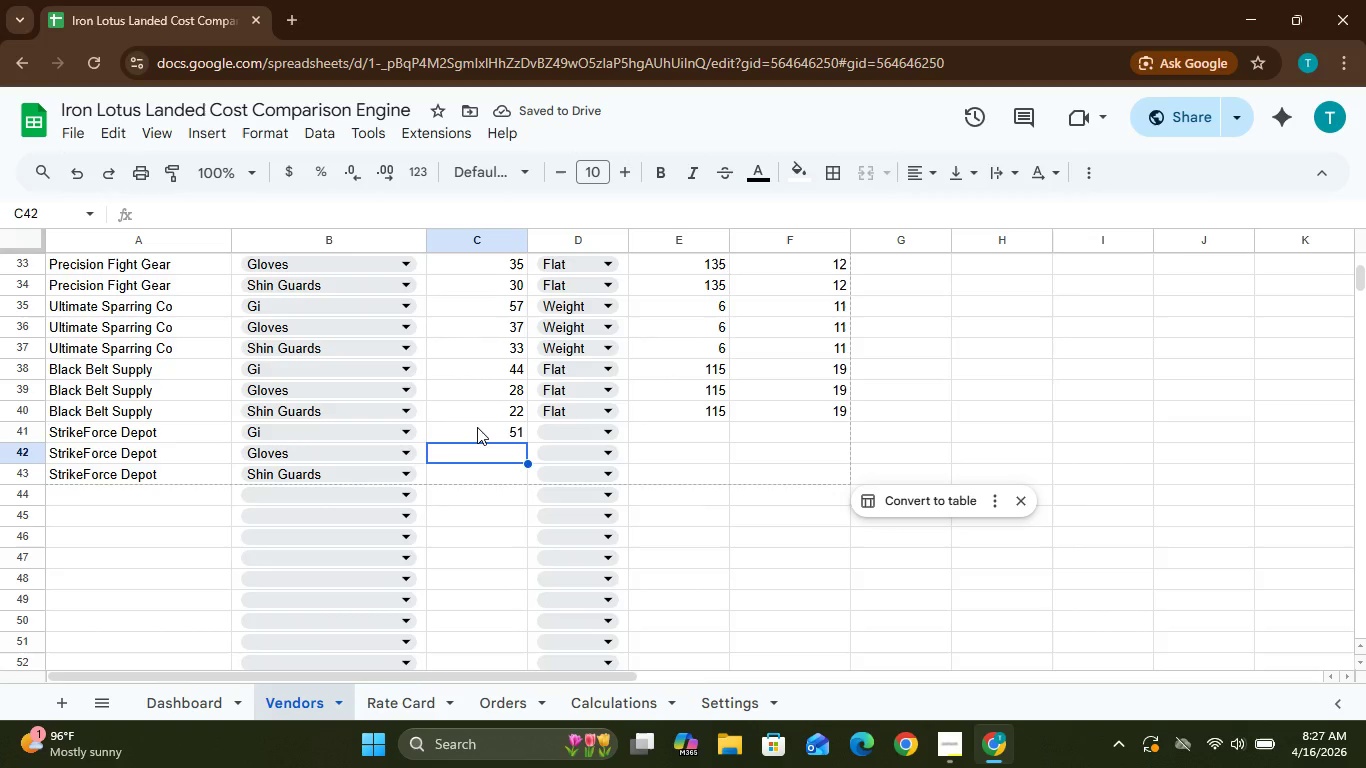 
type(33)
 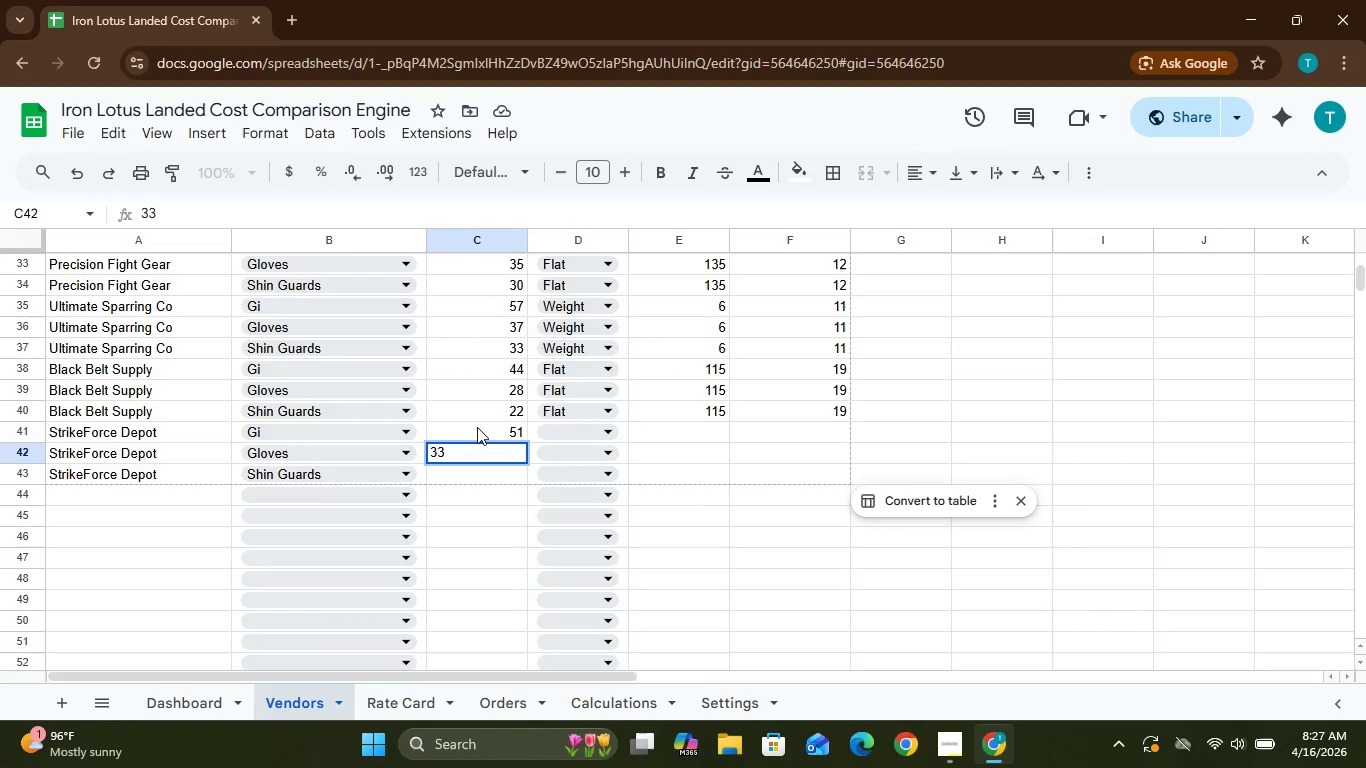 
key(ArrowDown)
 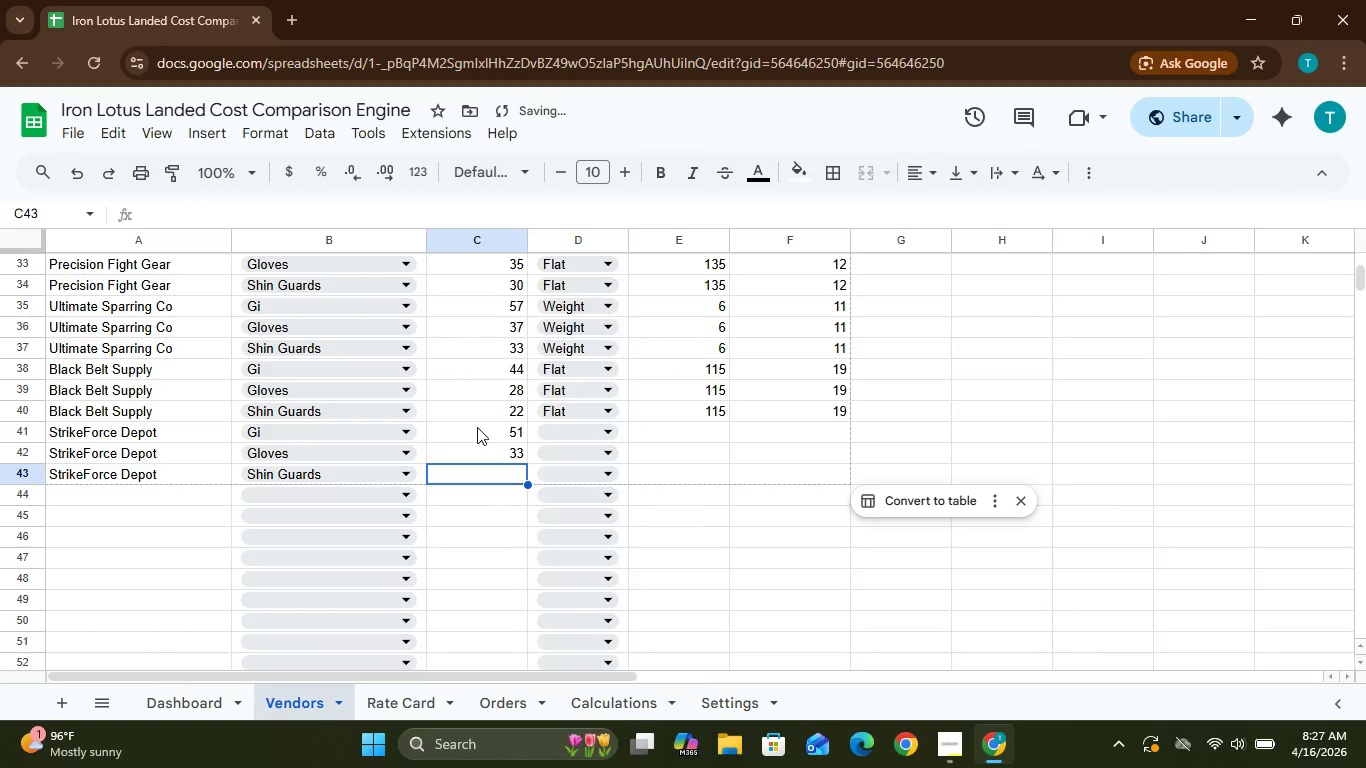 
type(28)
 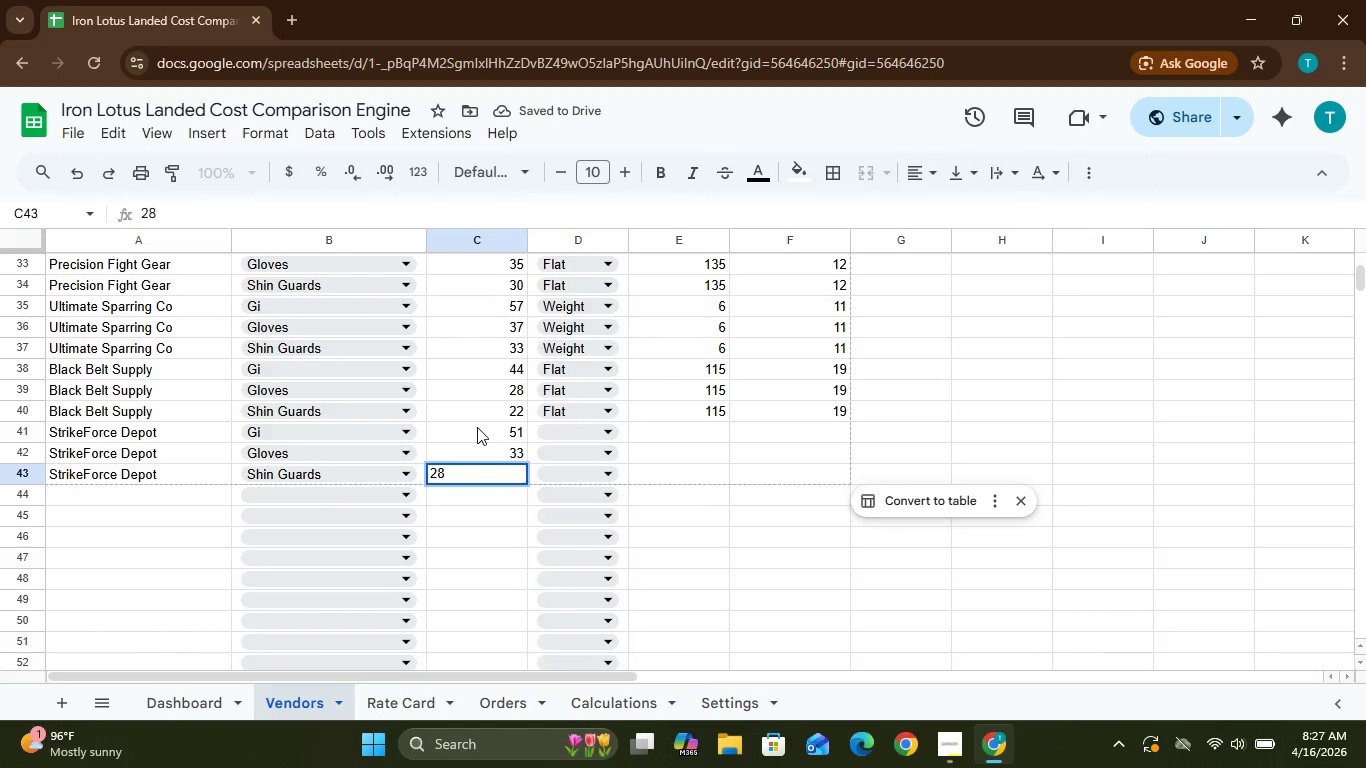 
key(ArrowDown)
 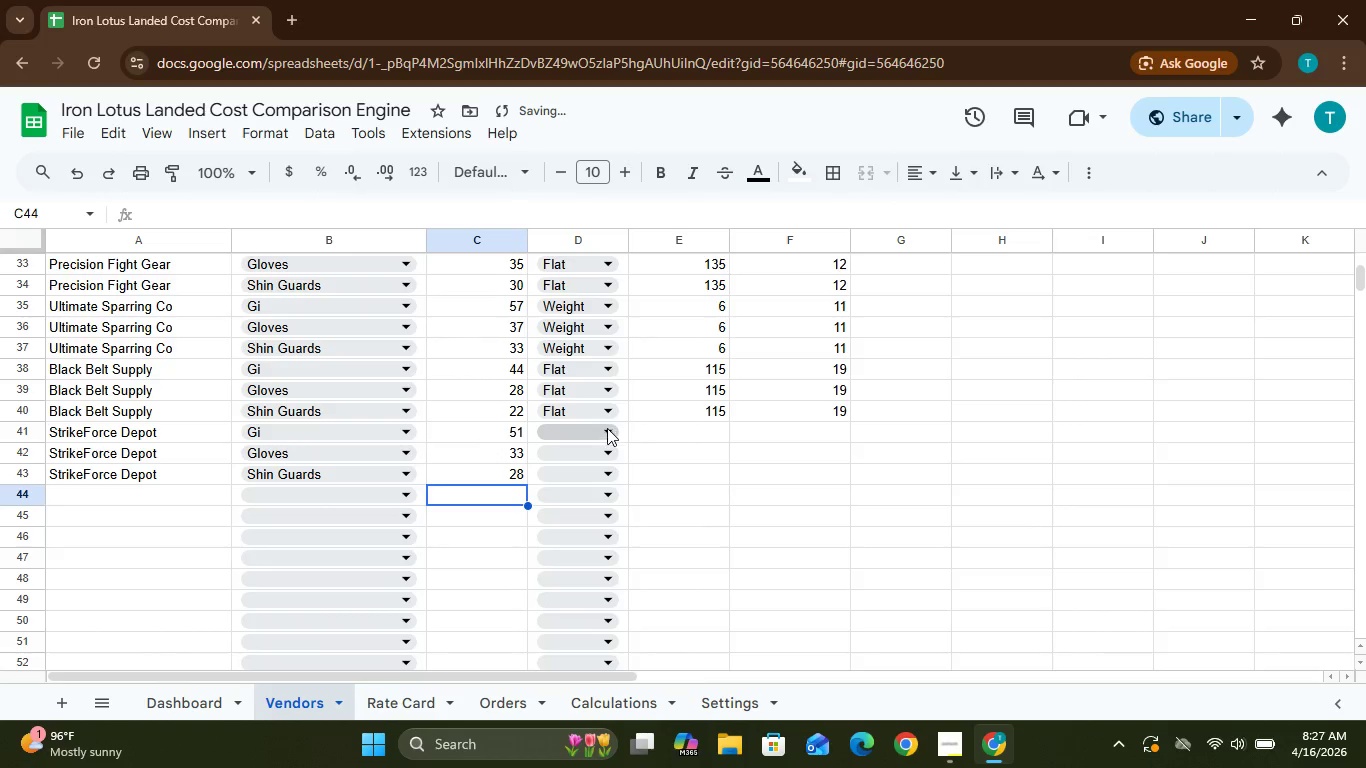 
left_click([606, 429])
 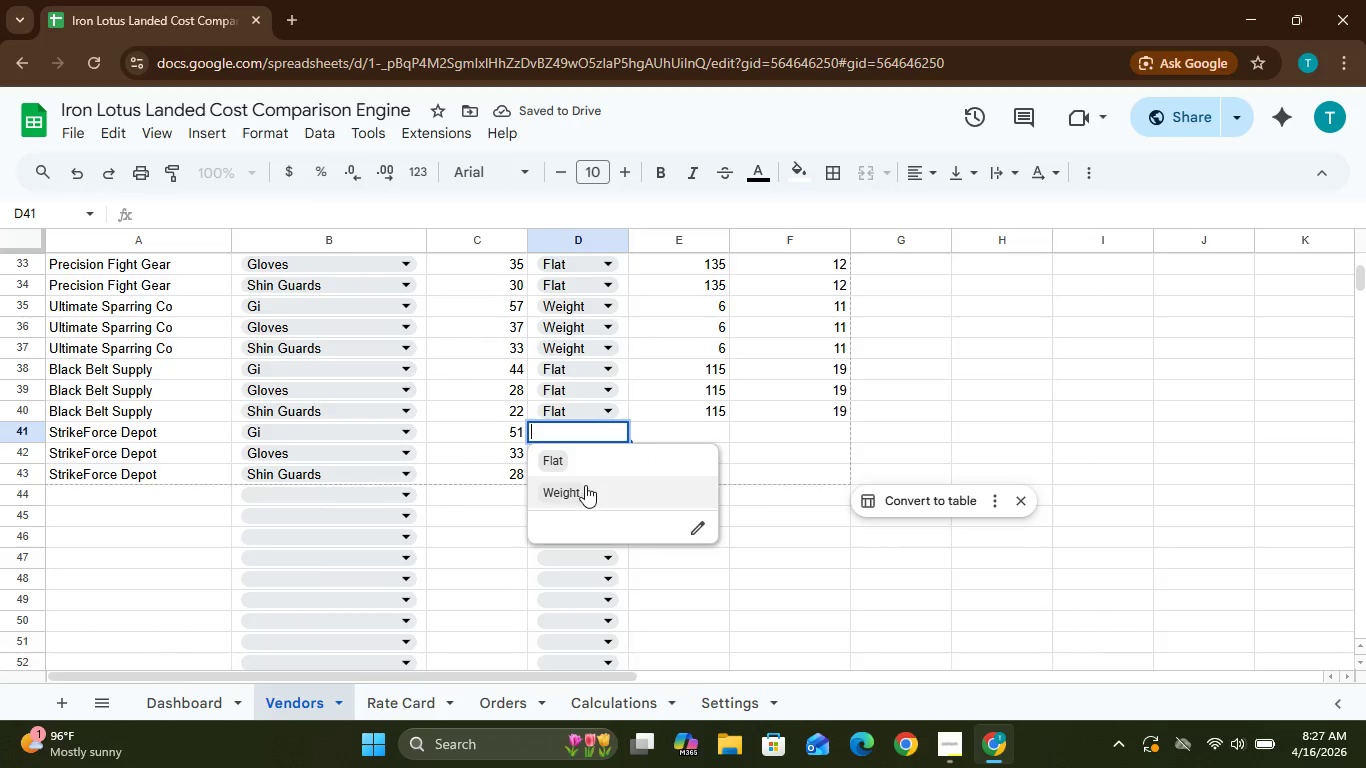 
left_click([585, 491])
 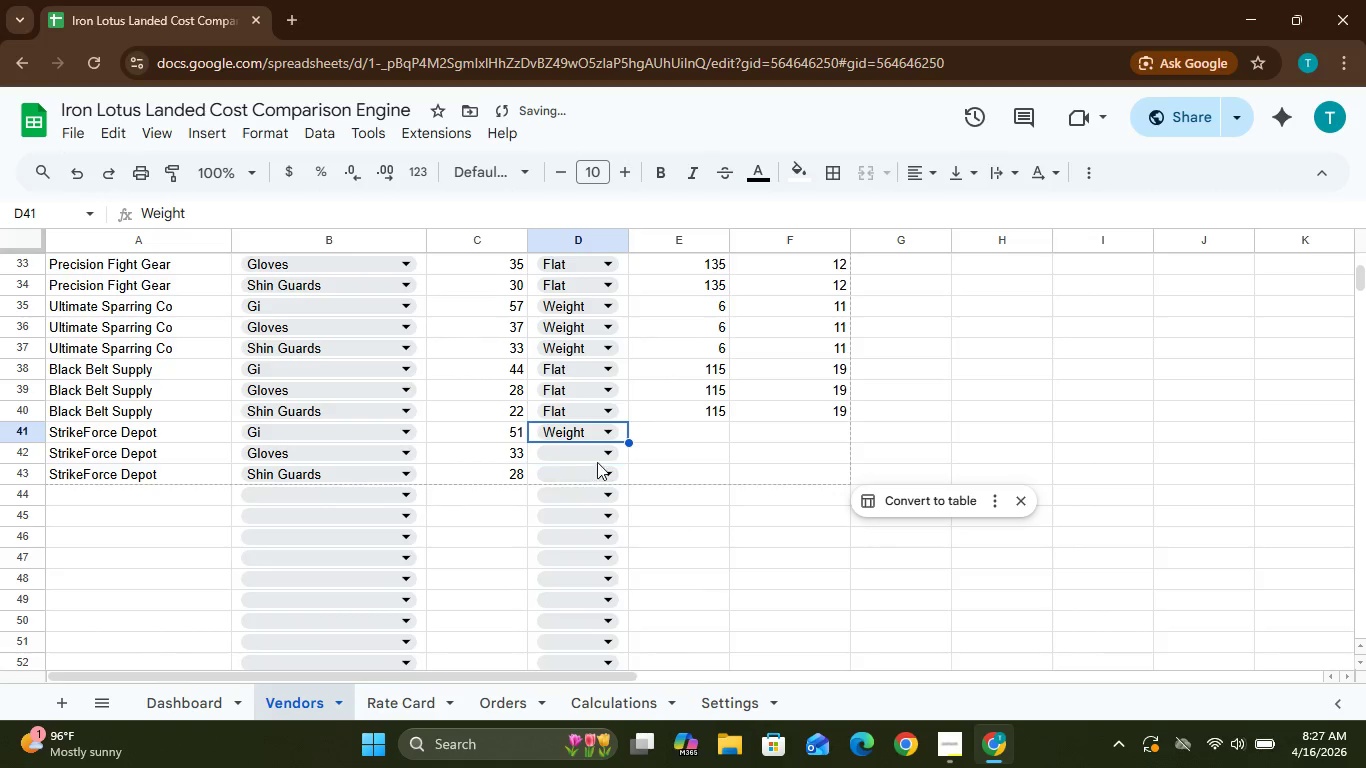 
left_click([605, 457])
 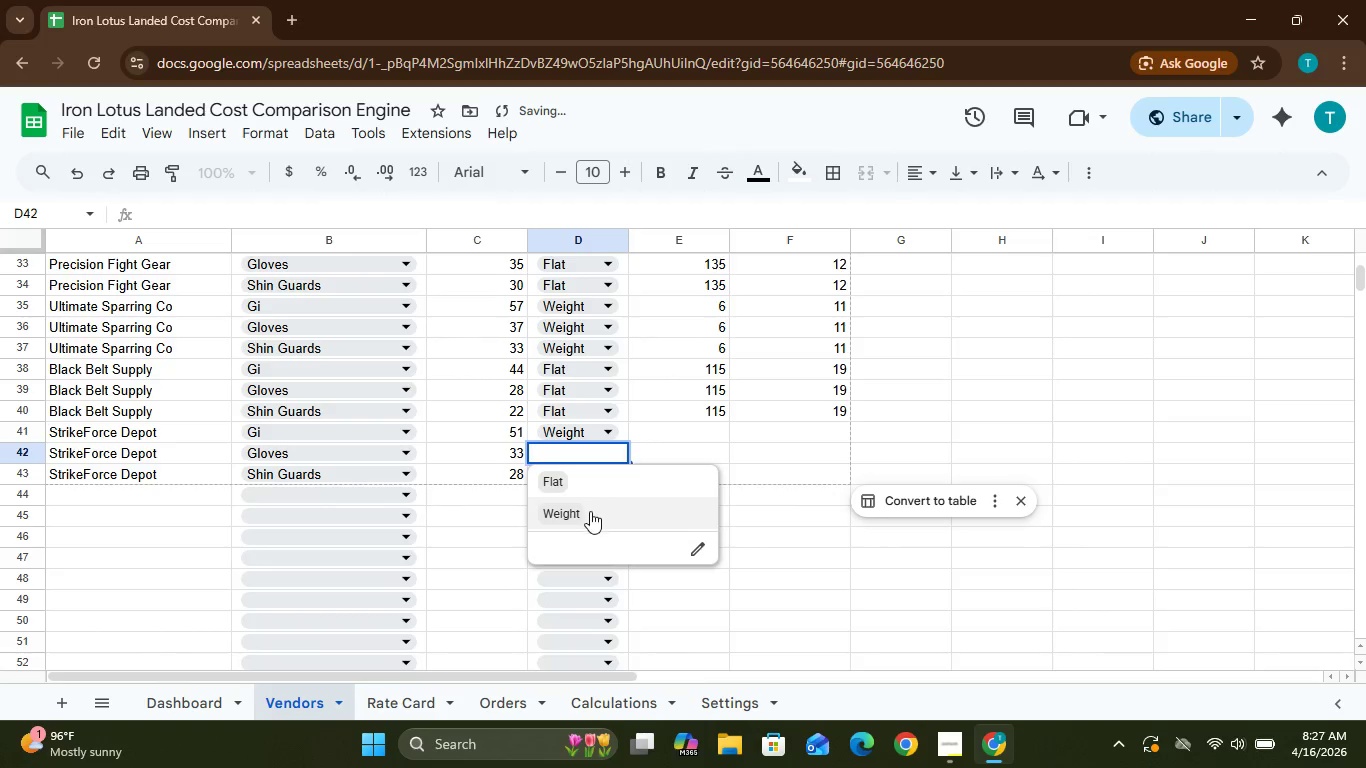 
left_click([590, 512])
 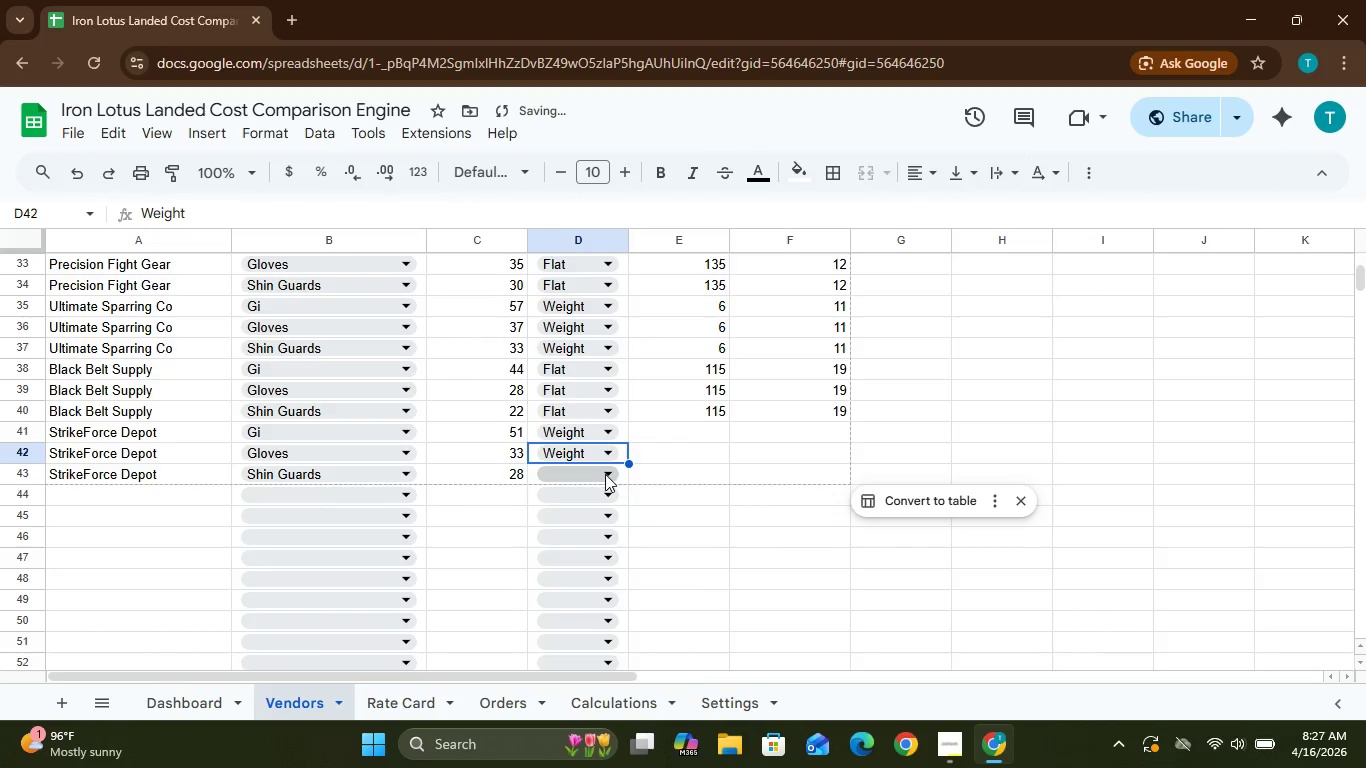 
left_click([605, 472])
 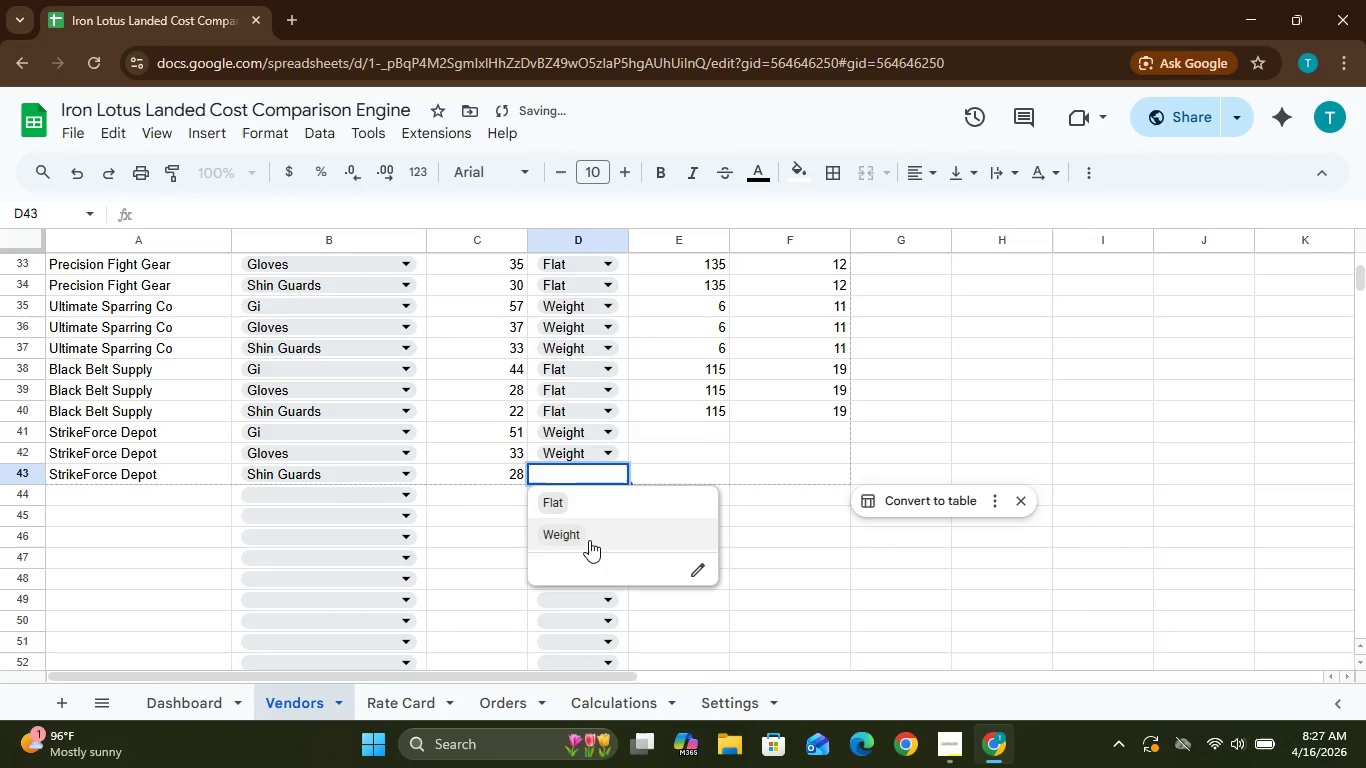 
left_click([589, 540])
 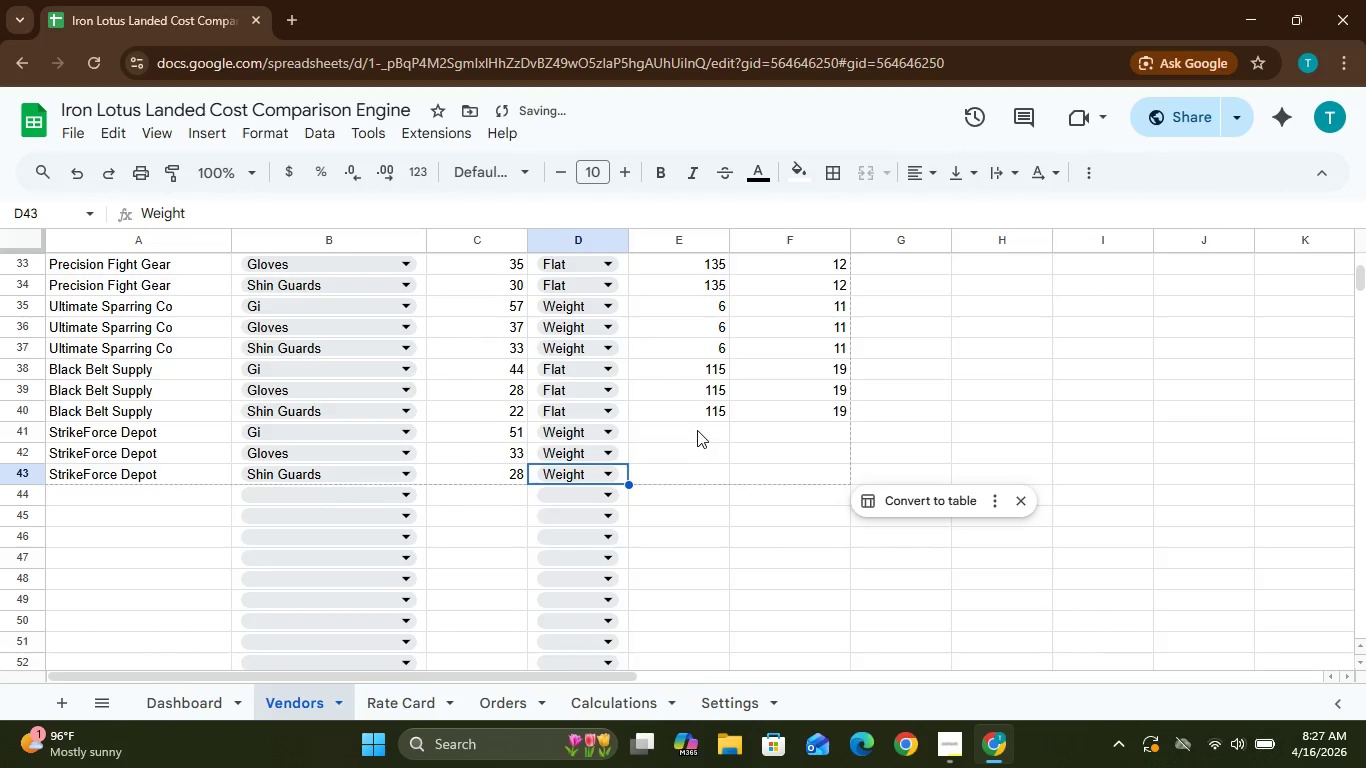 
left_click([693, 428])
 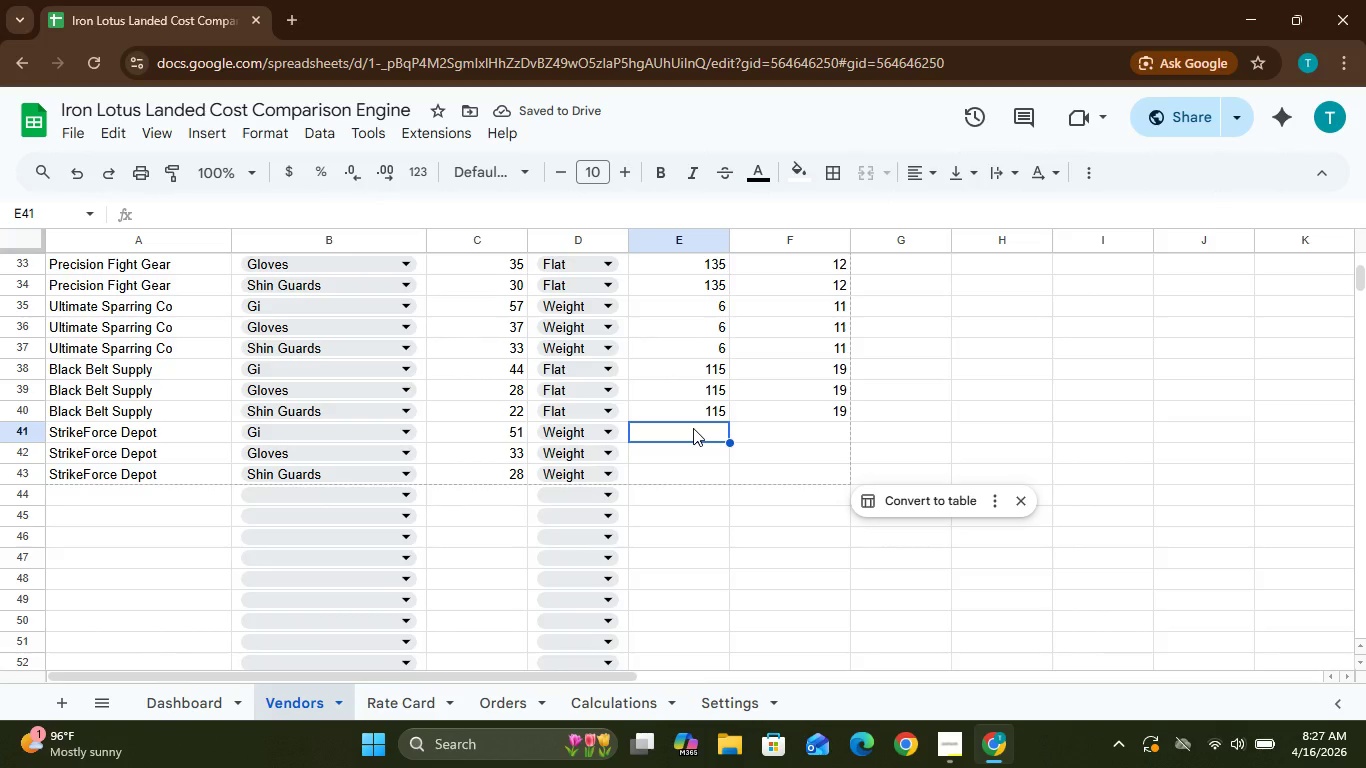 
key(4)
 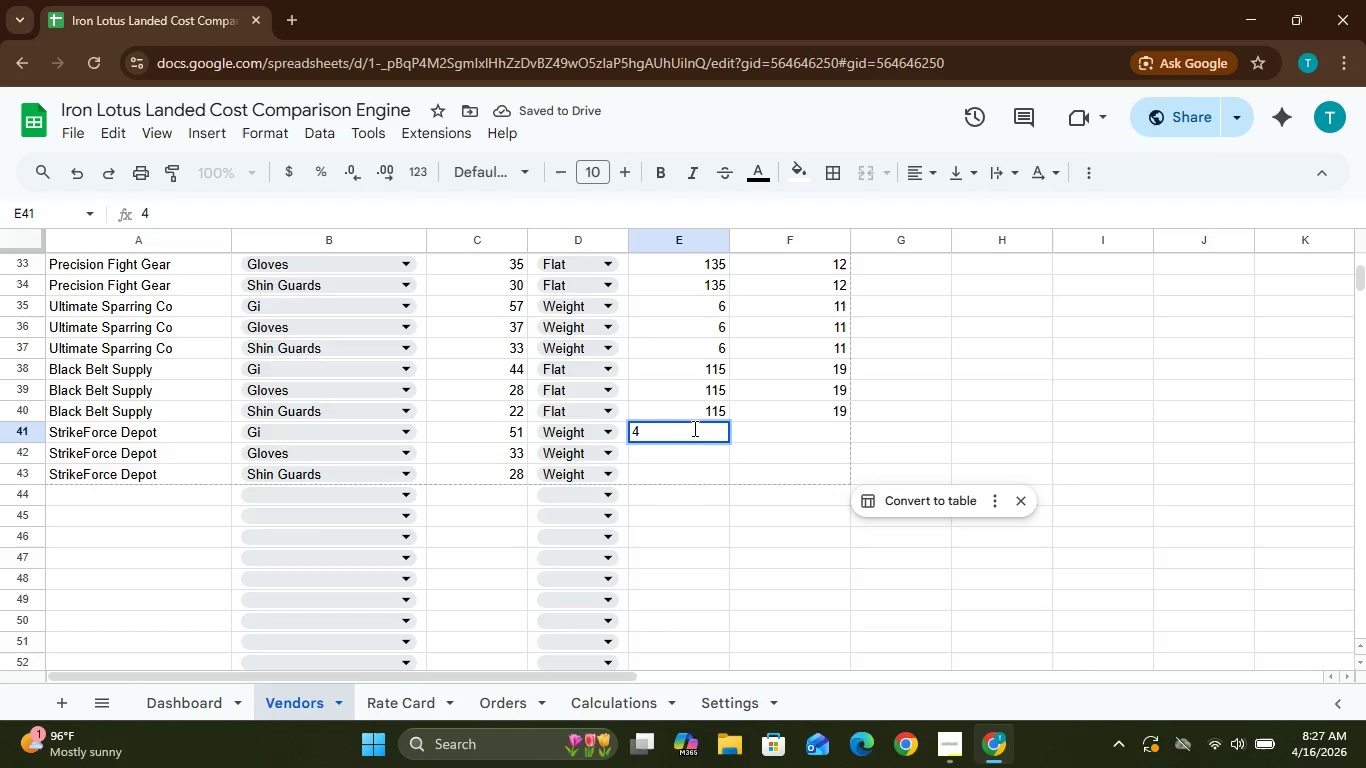 
key(ArrowDown)
 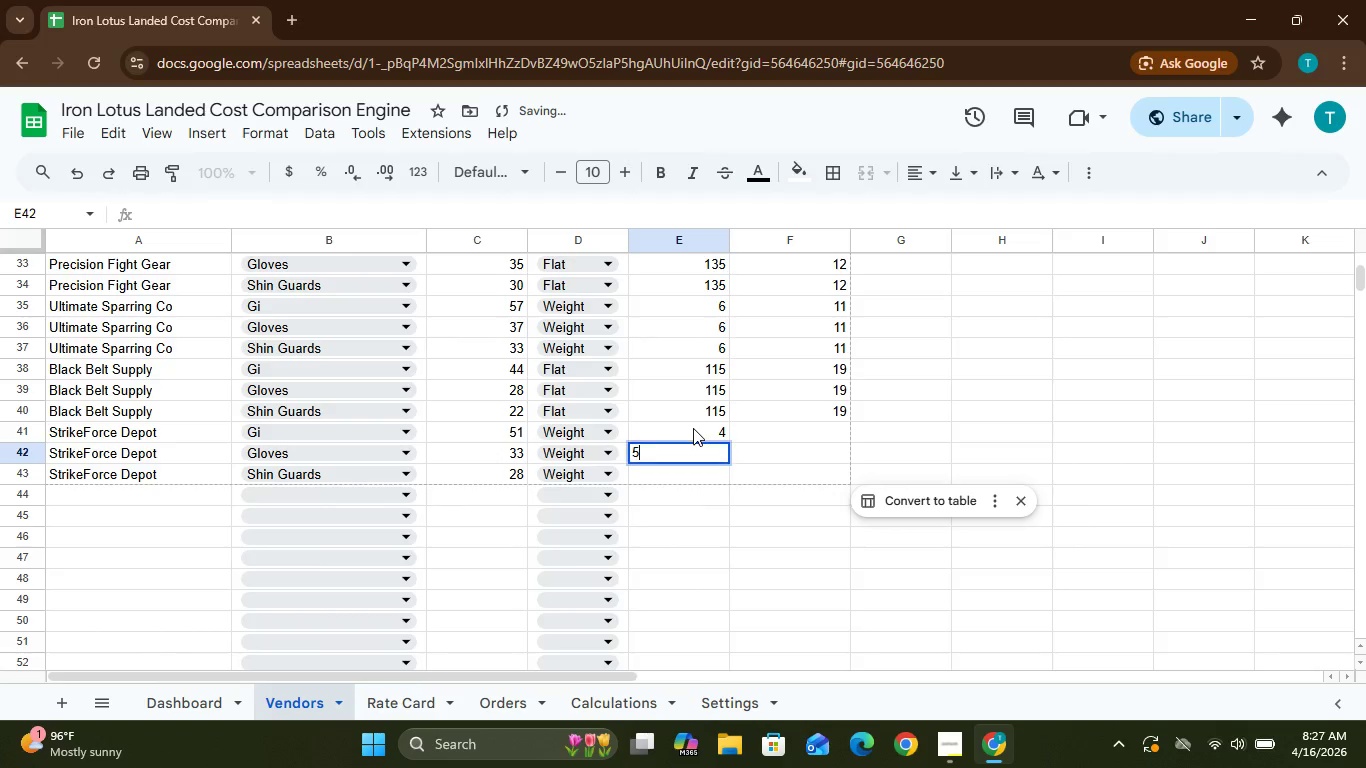 
type(54)
key(Backspace)
key(Backspace)
type(4)
 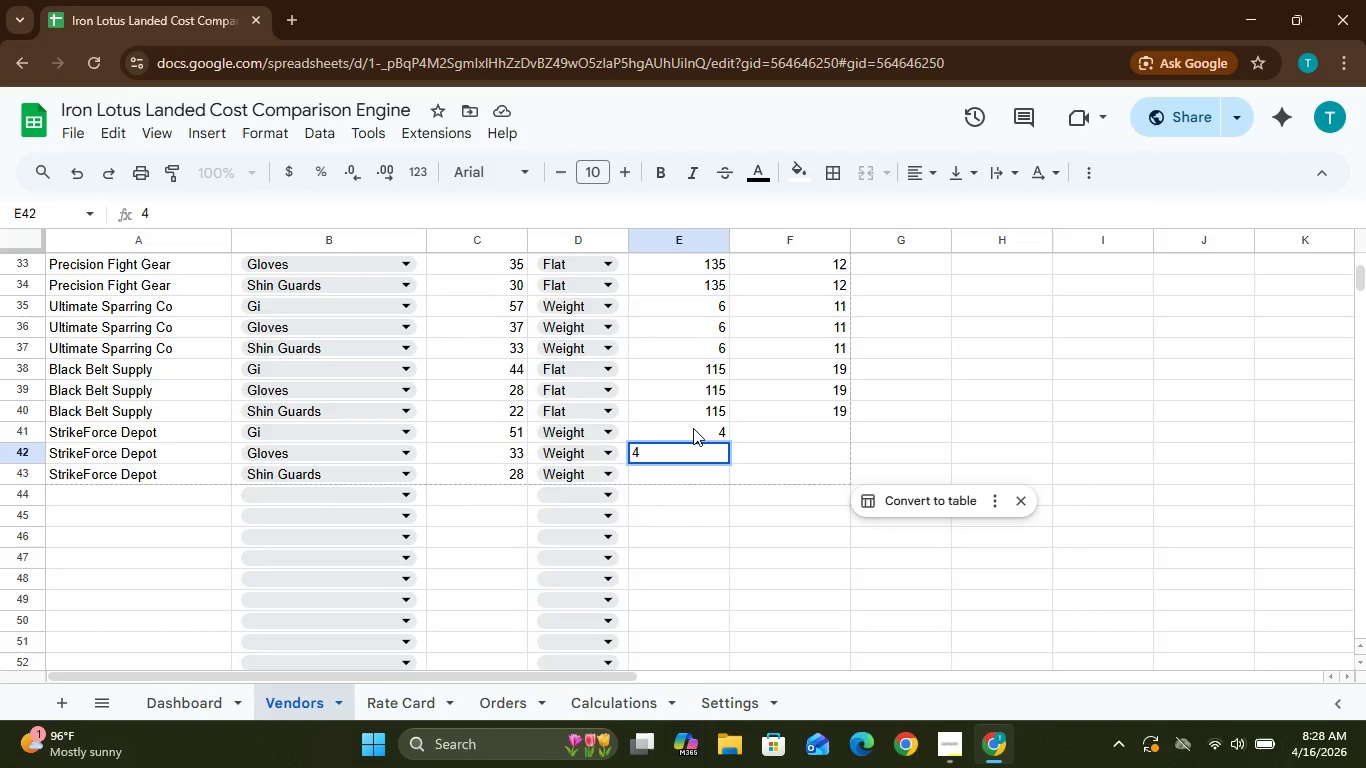 
key(ArrowDown)
 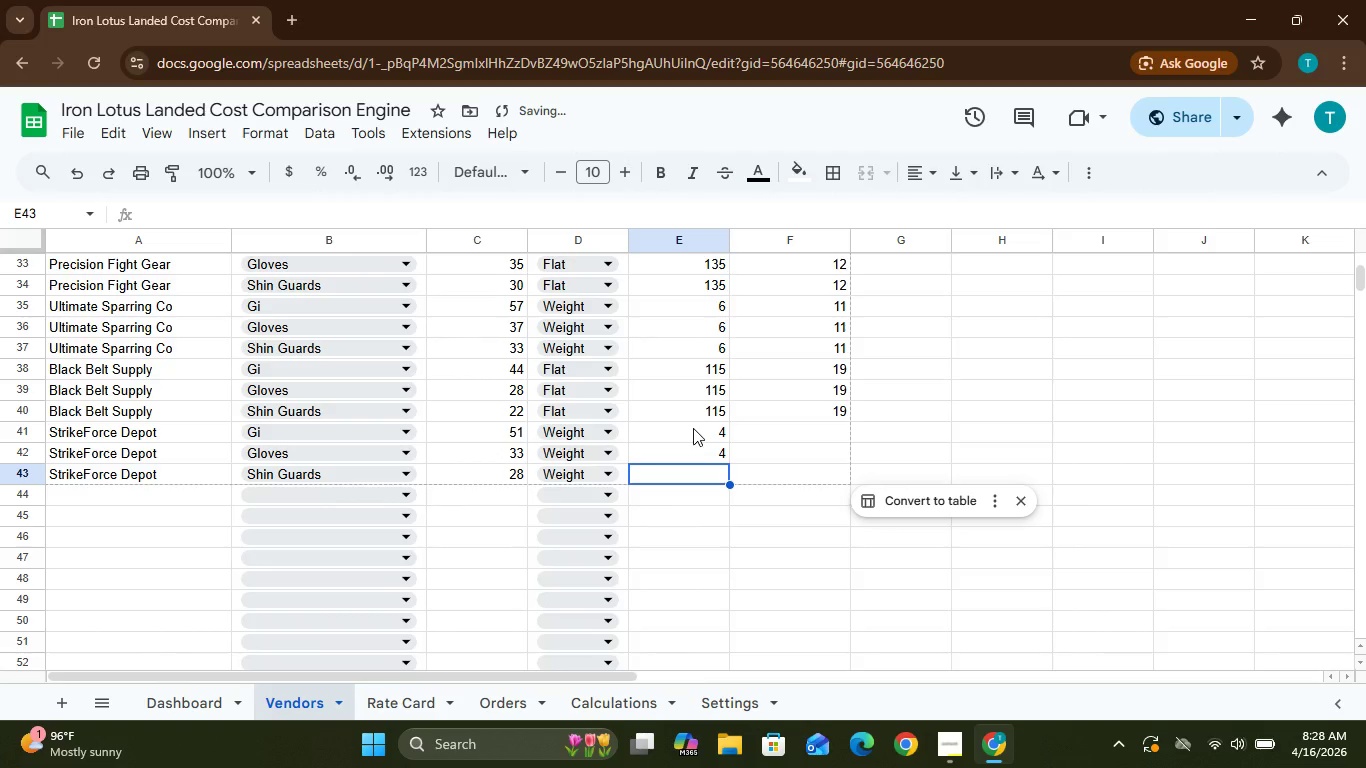 
key(4)
 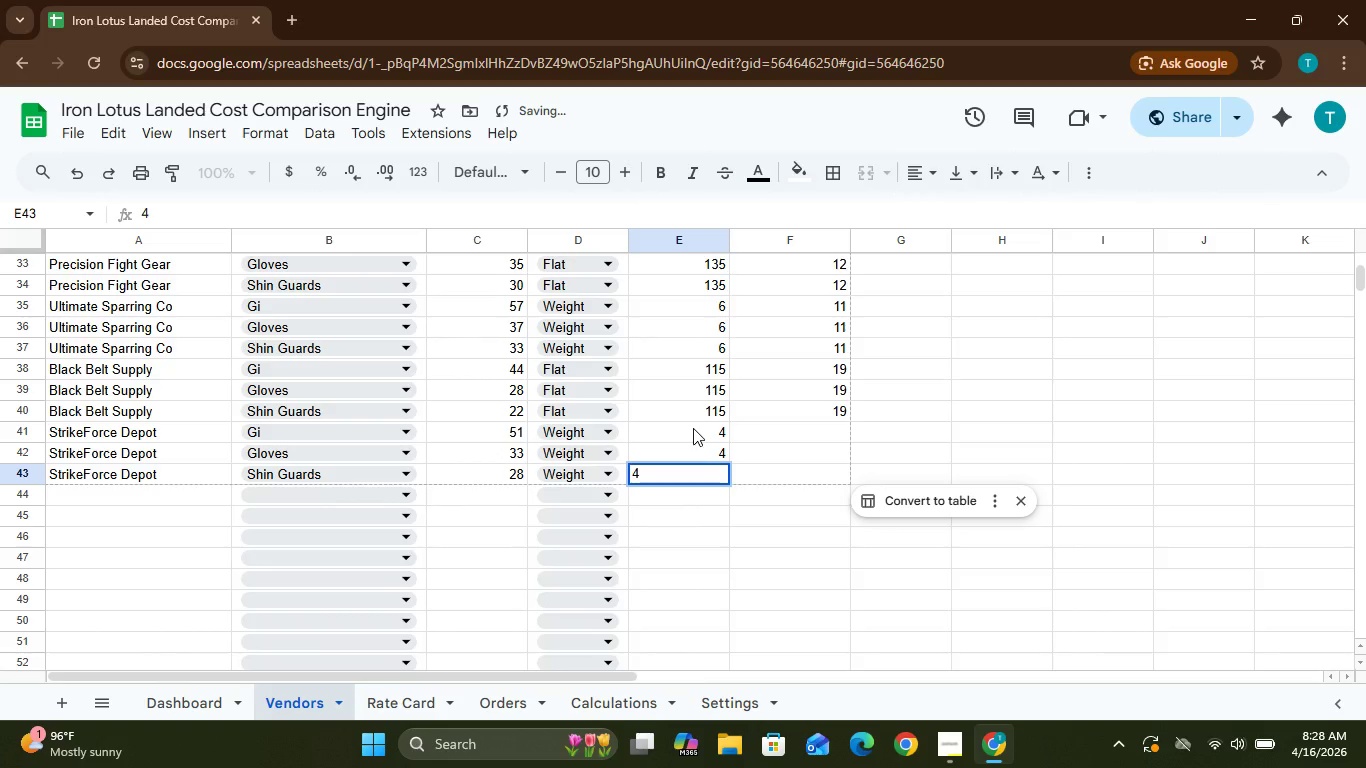 
key(ArrowRight)
 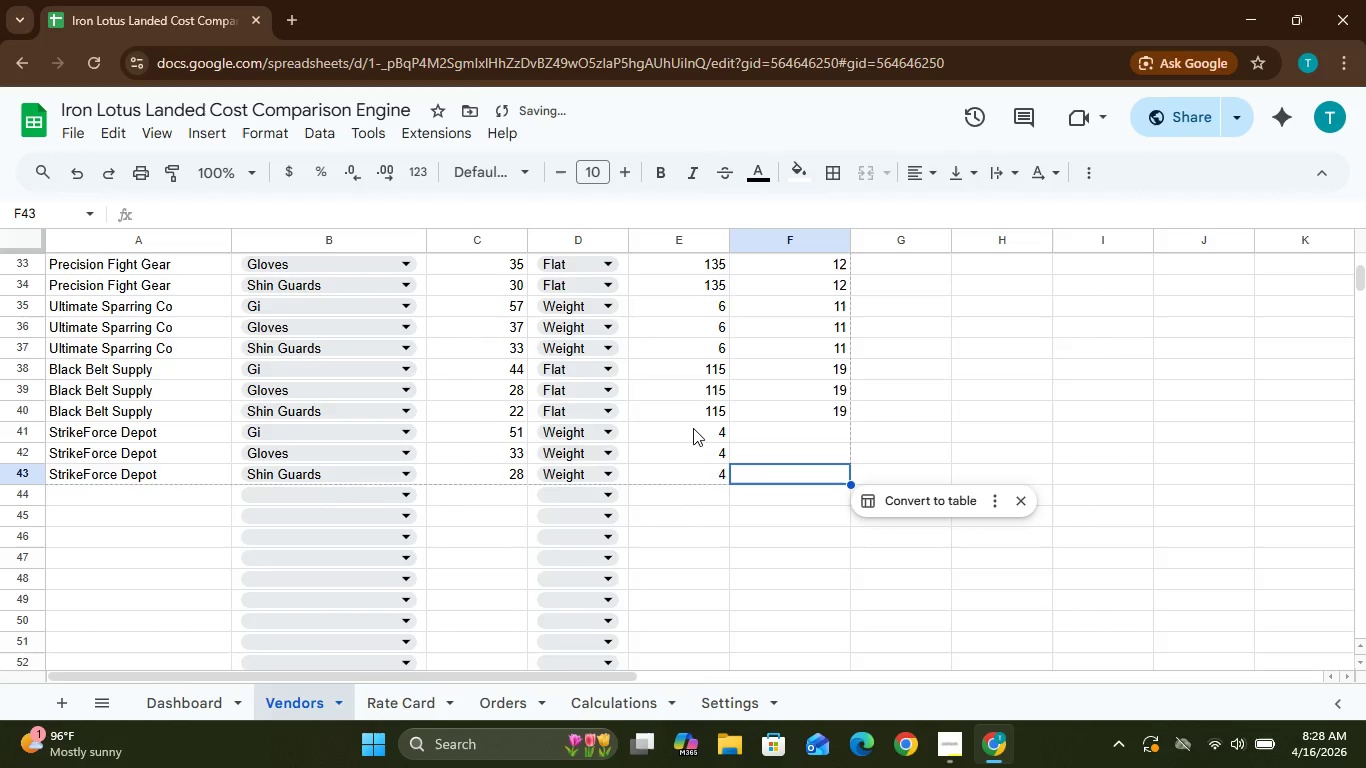 
type(13)
 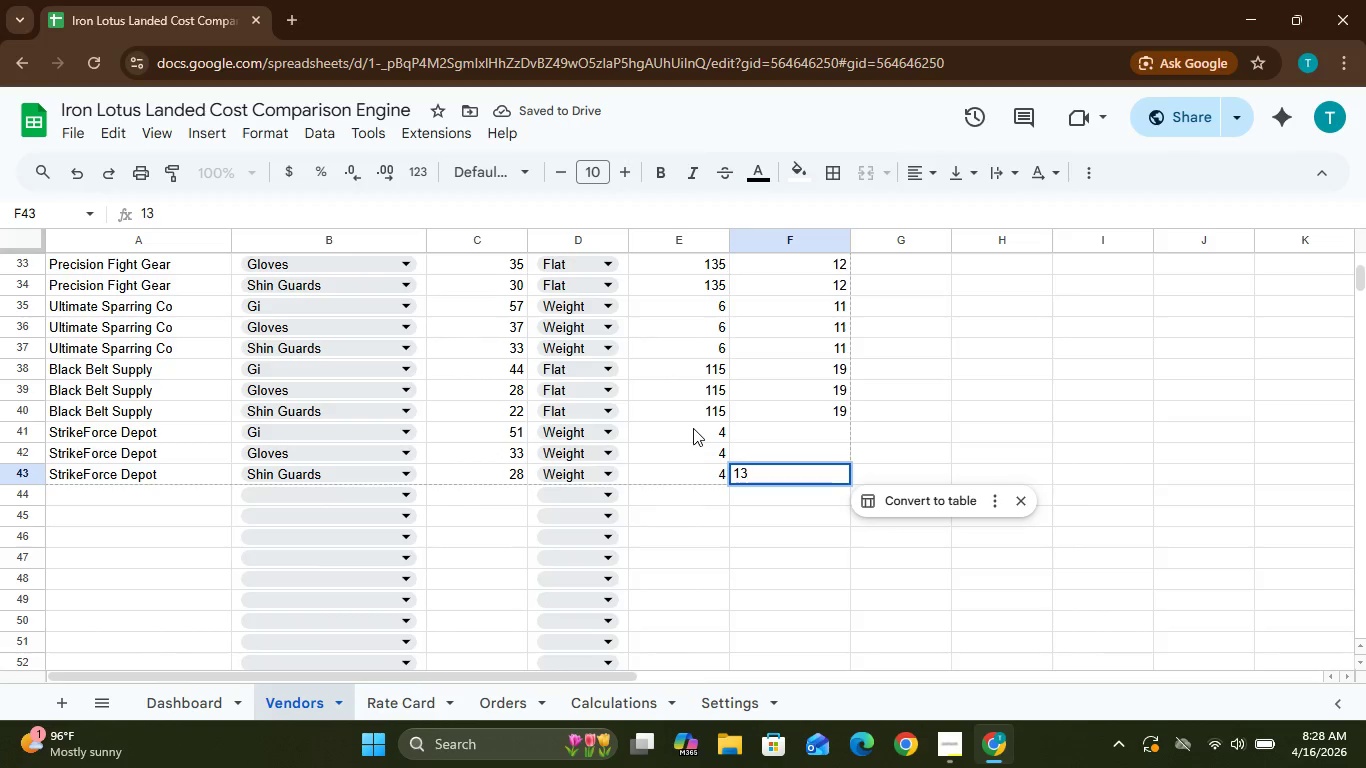 
key(ArrowUp)
 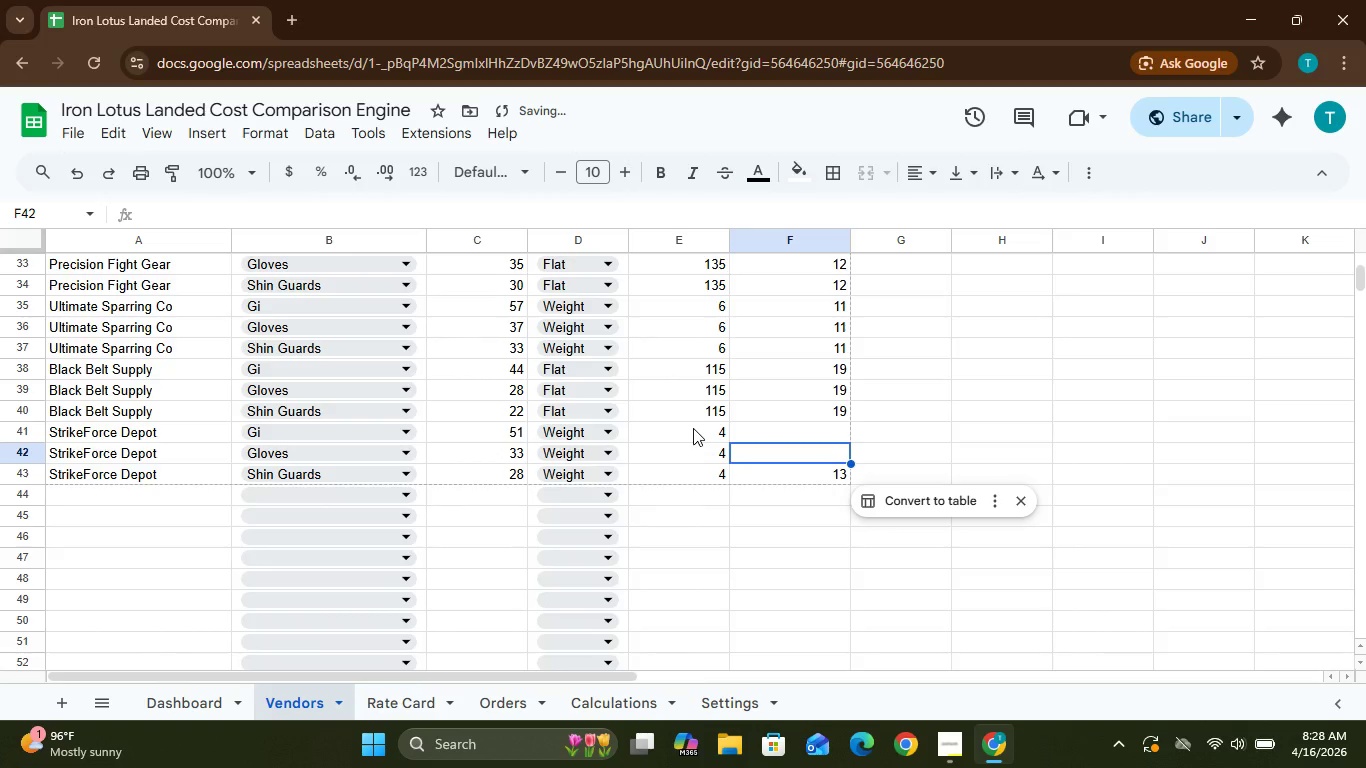 
type(13)
 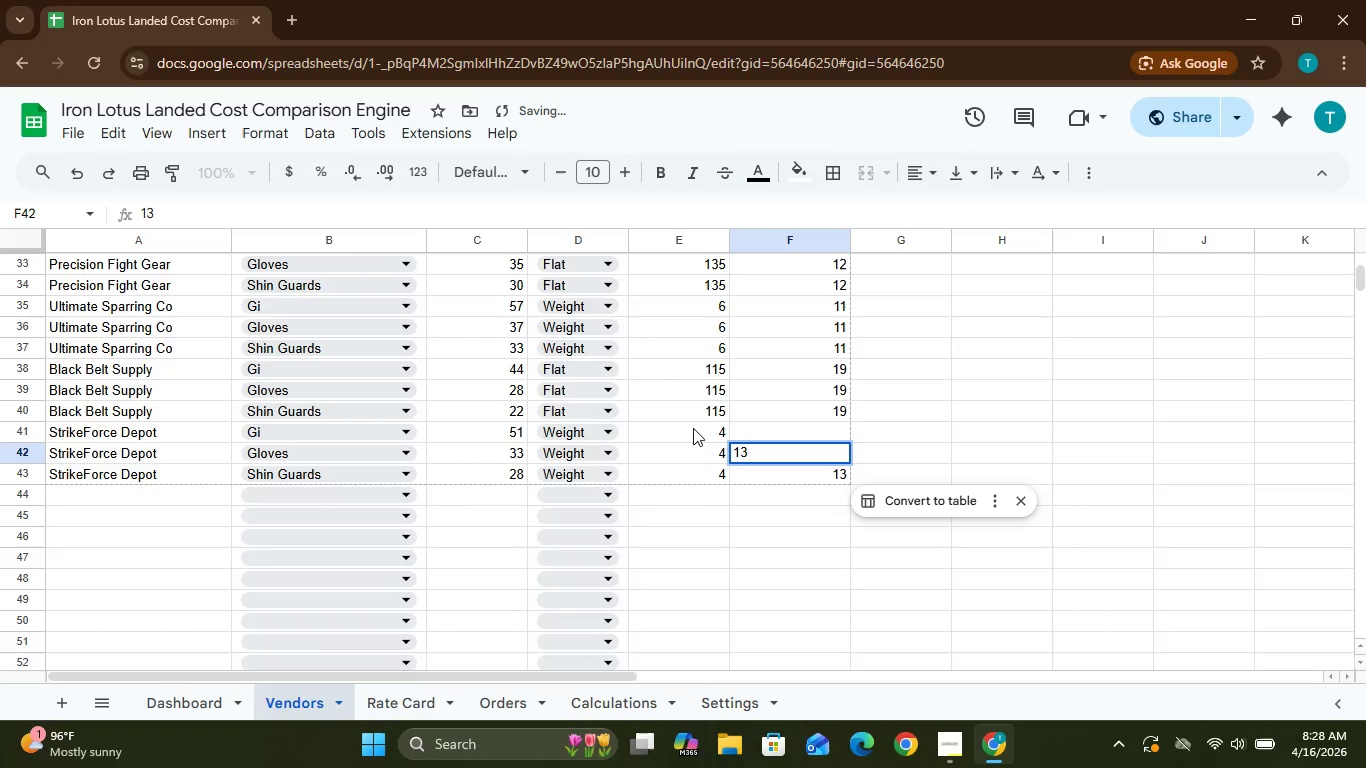 
key(ArrowUp)
 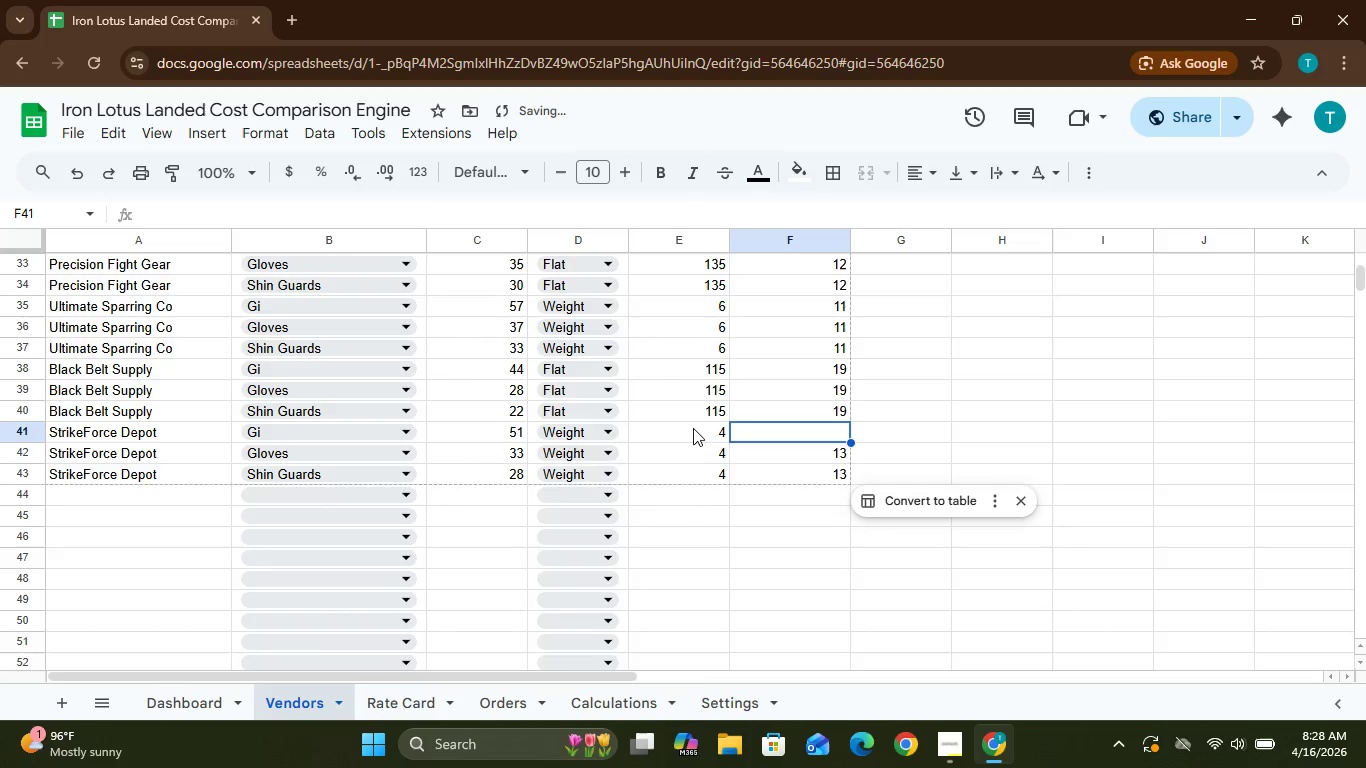 
type(14)
key(Backspace)
type(3)
 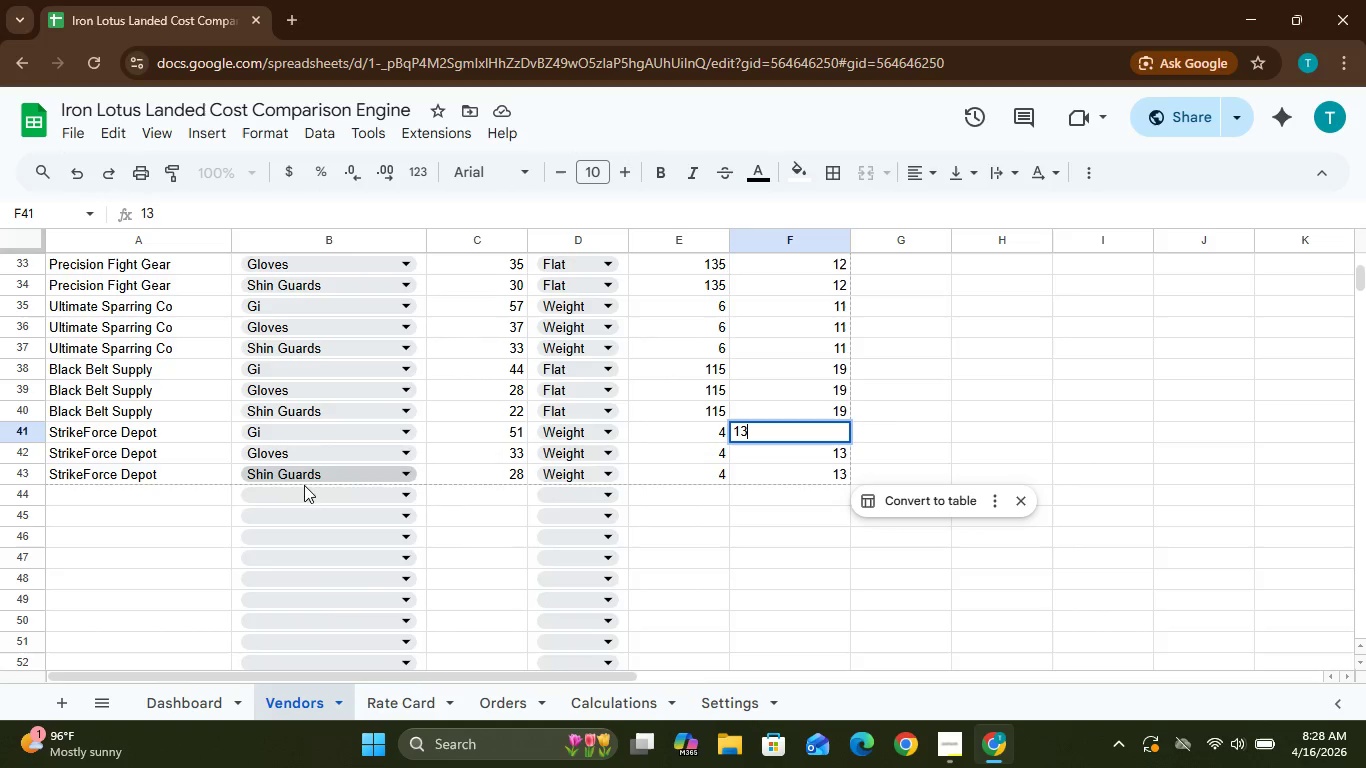 
left_click([176, 497])
 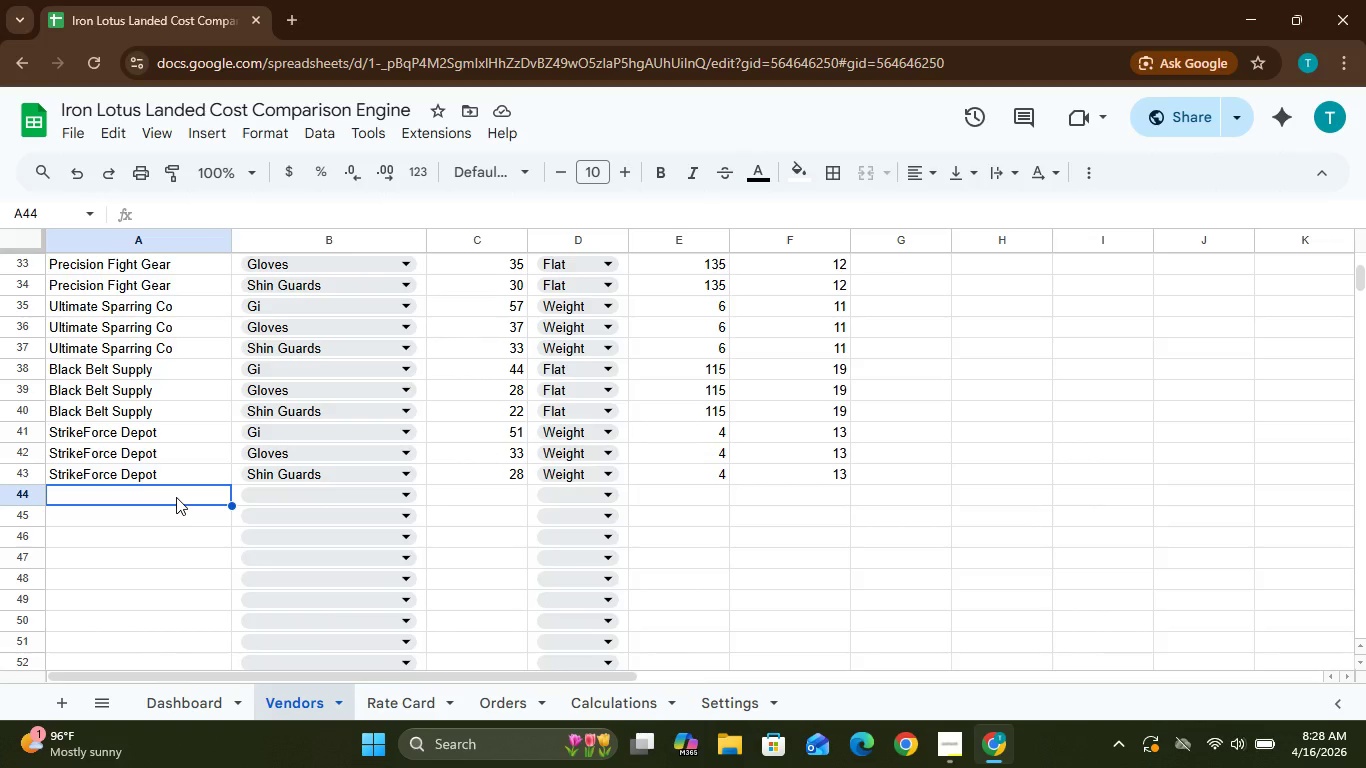 
wait(7.99)
 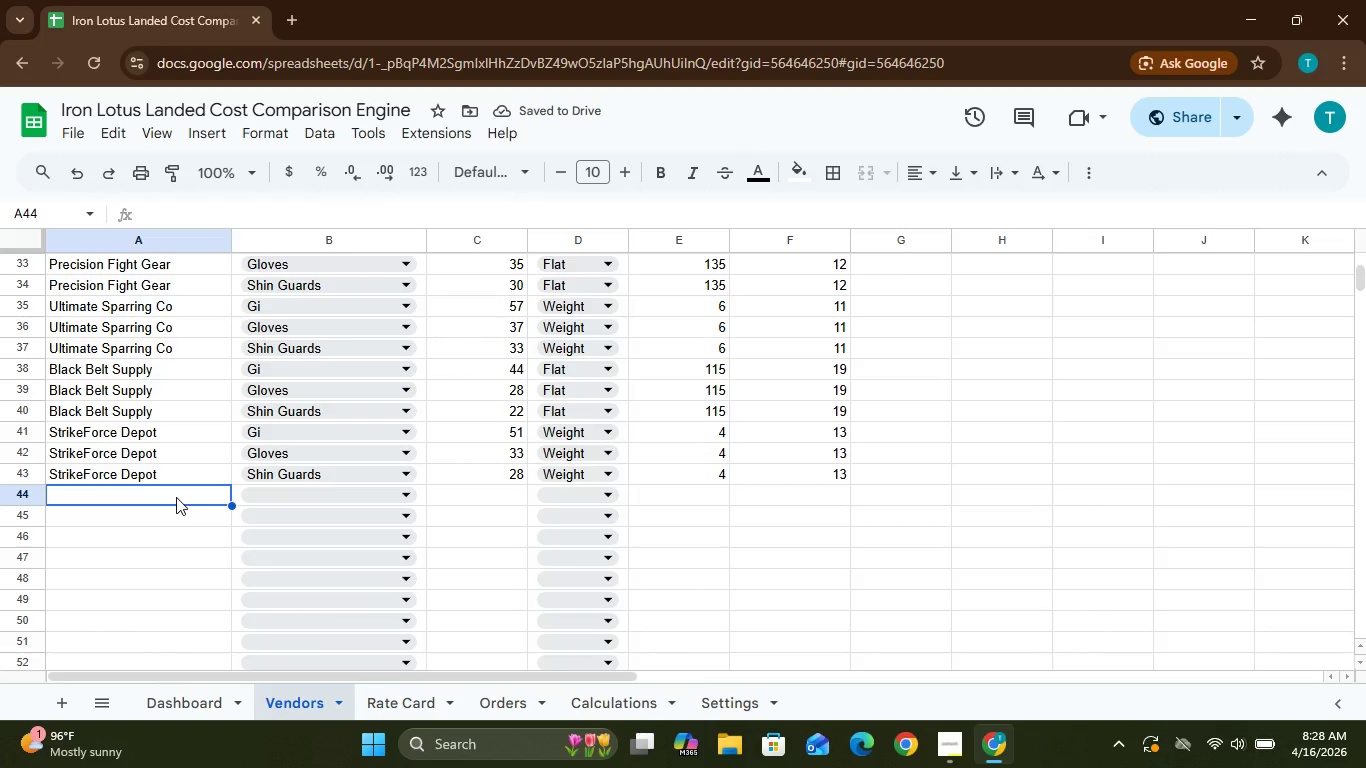 
type(Elite Dojop)
key(Backspace)
type( Wholesale)
 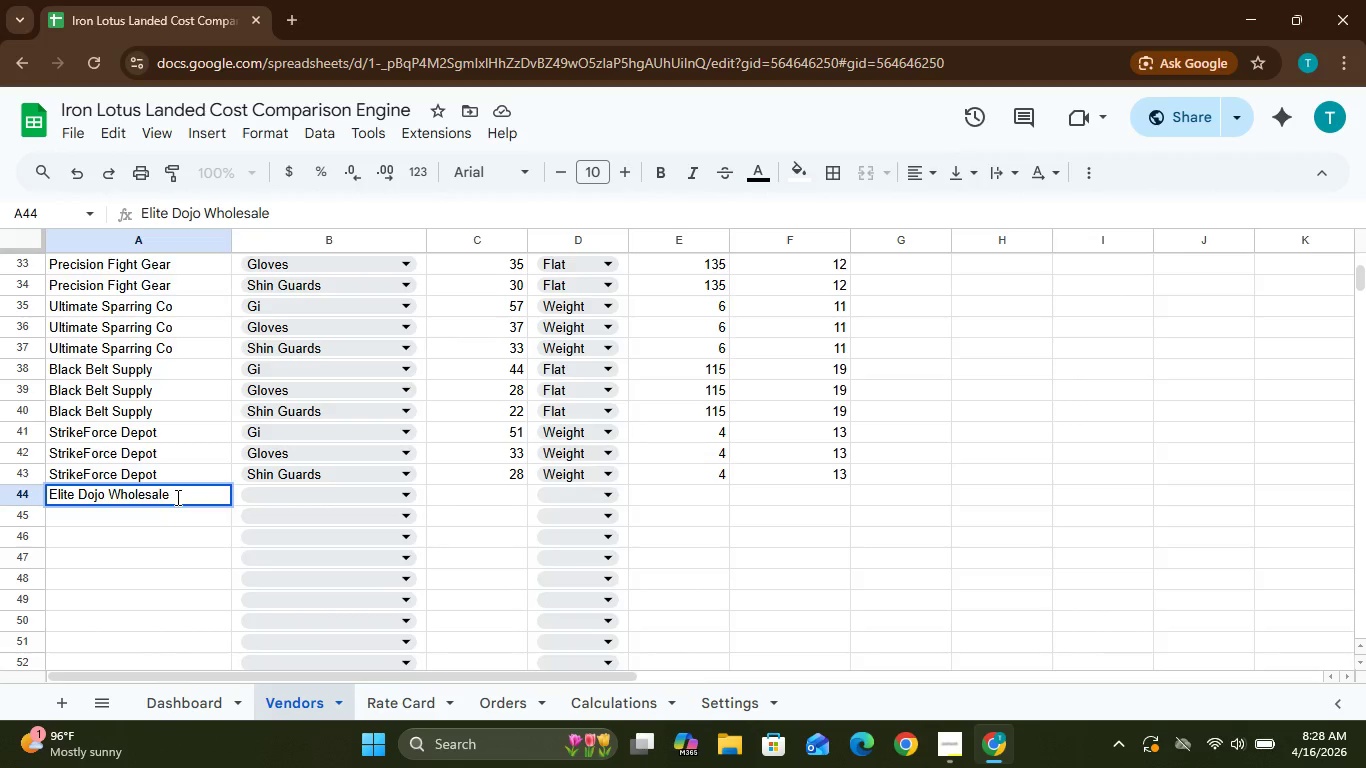 
left_click([334, 496])
 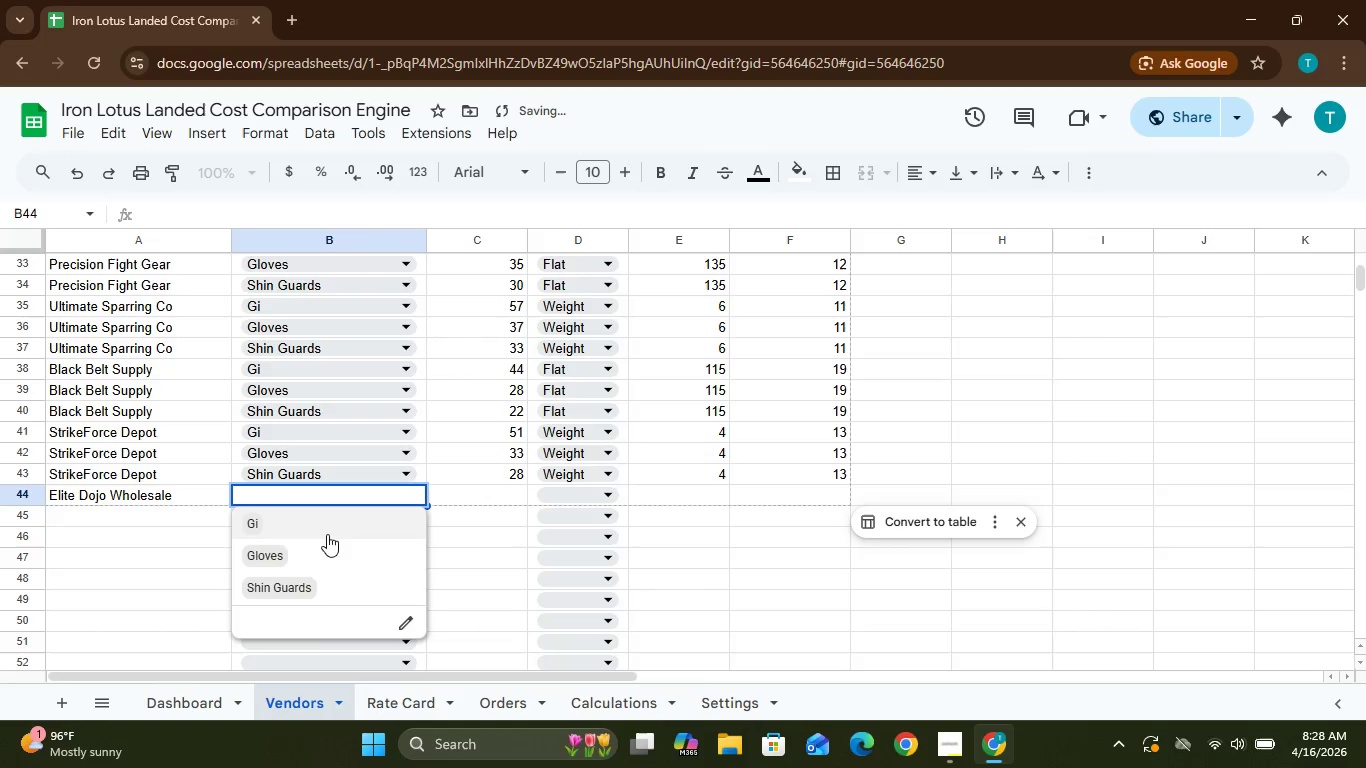 
left_click([327, 535])
 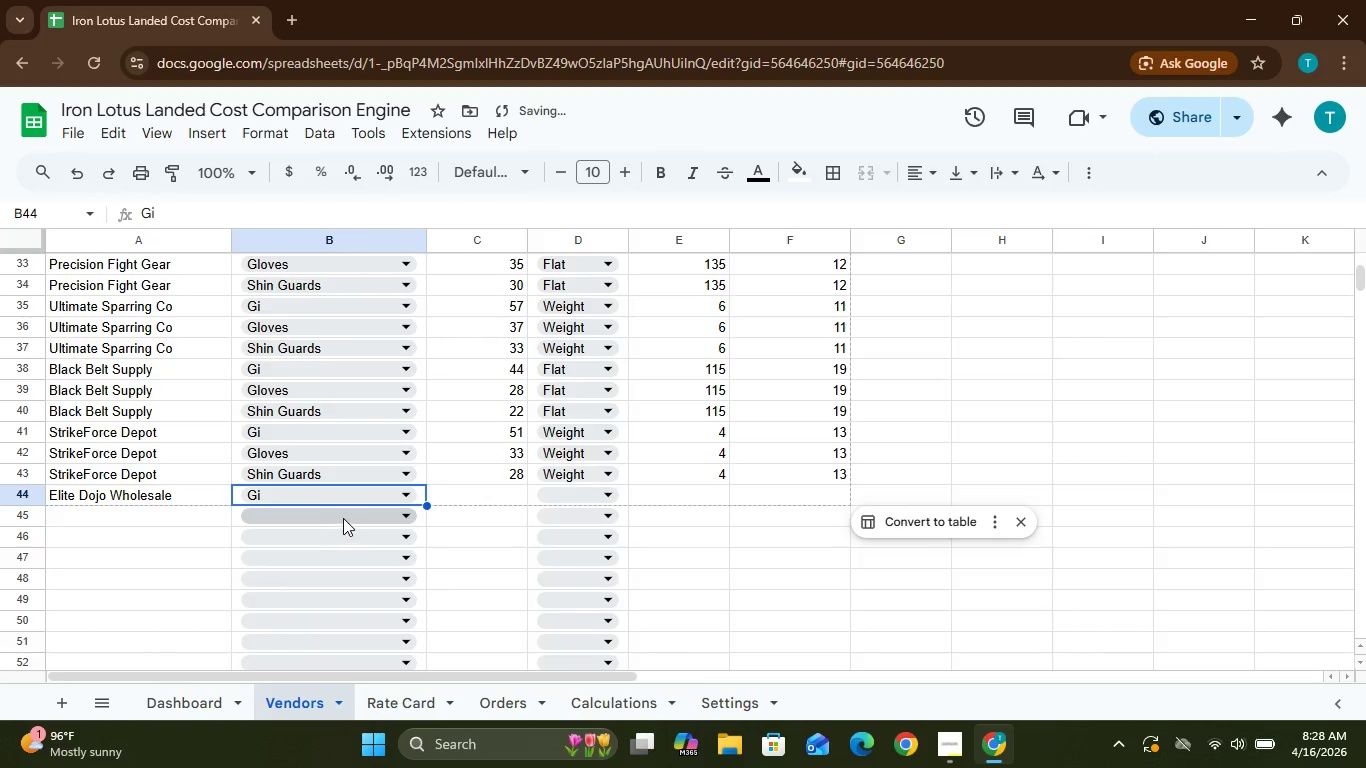 
left_click([343, 517])
 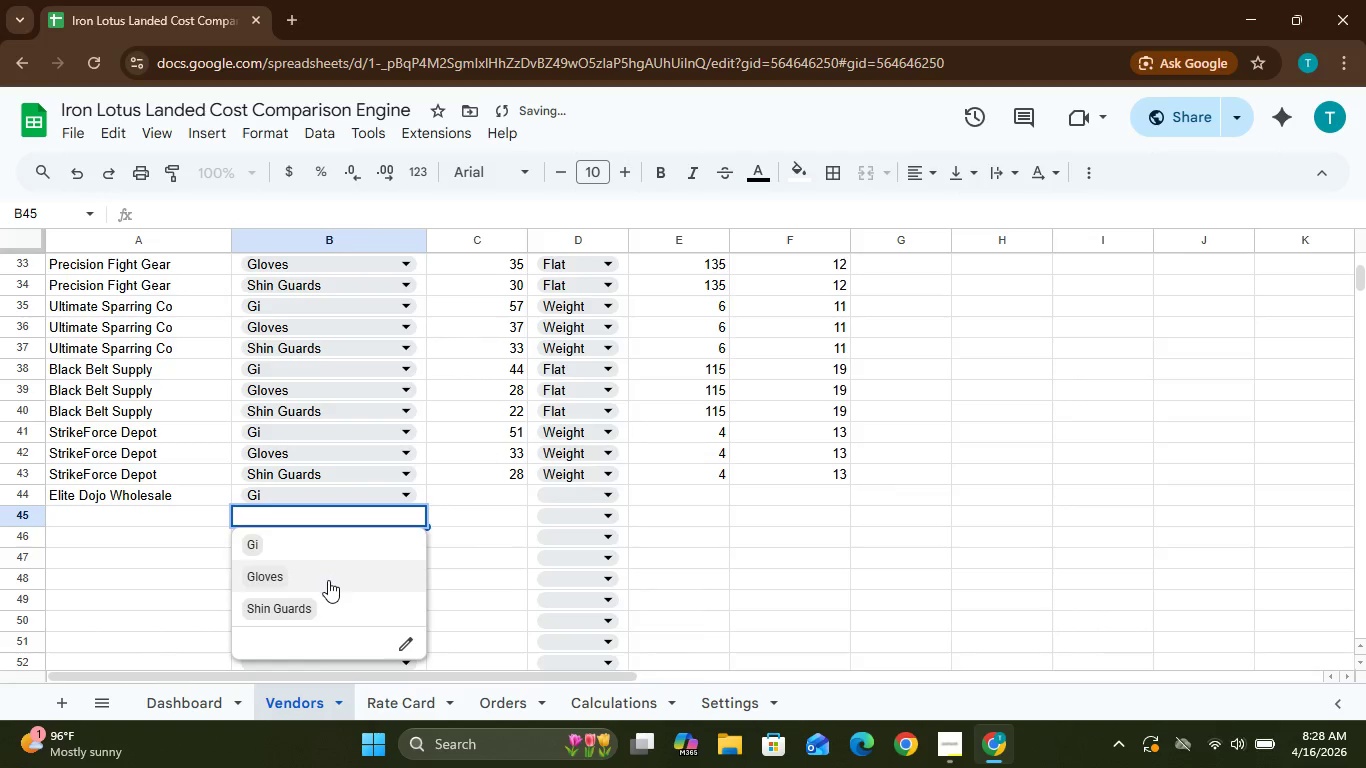 
left_click([328, 580])
 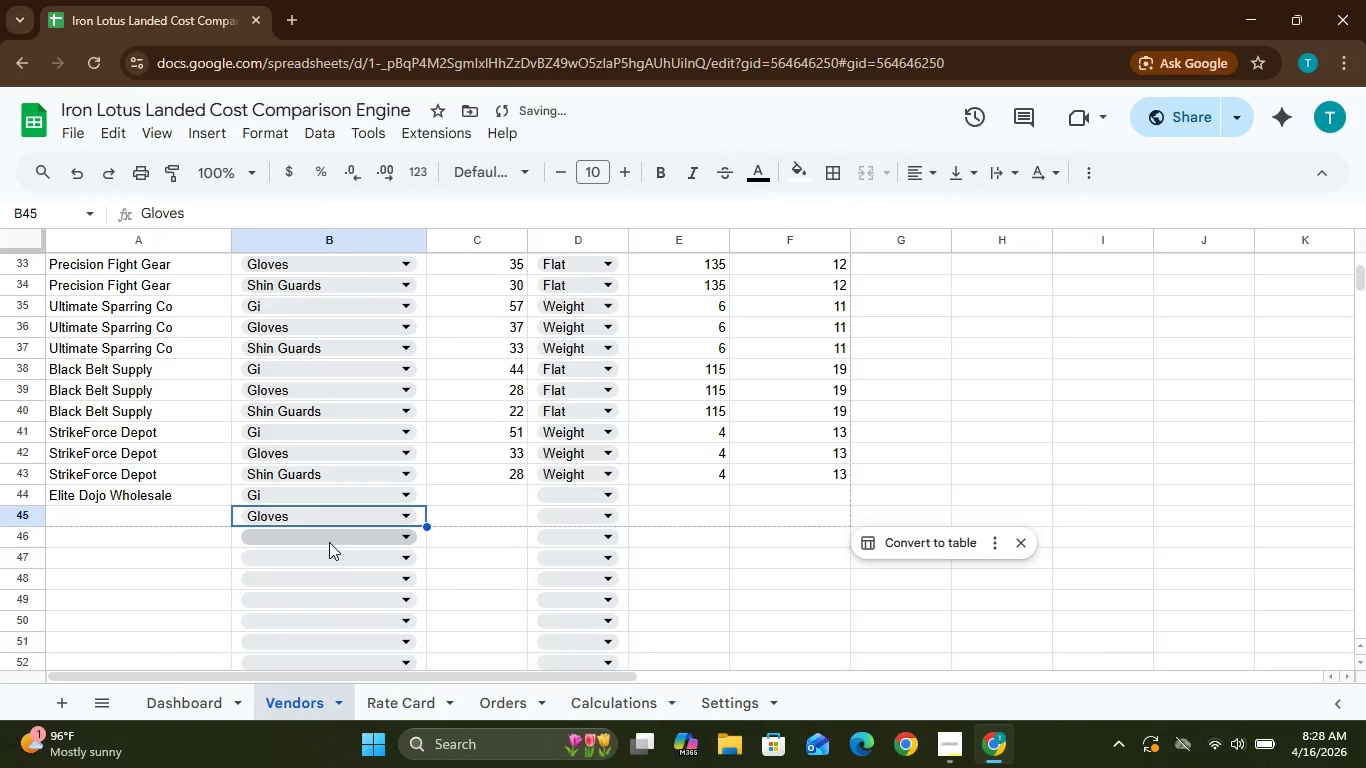 
left_click([329, 542])
 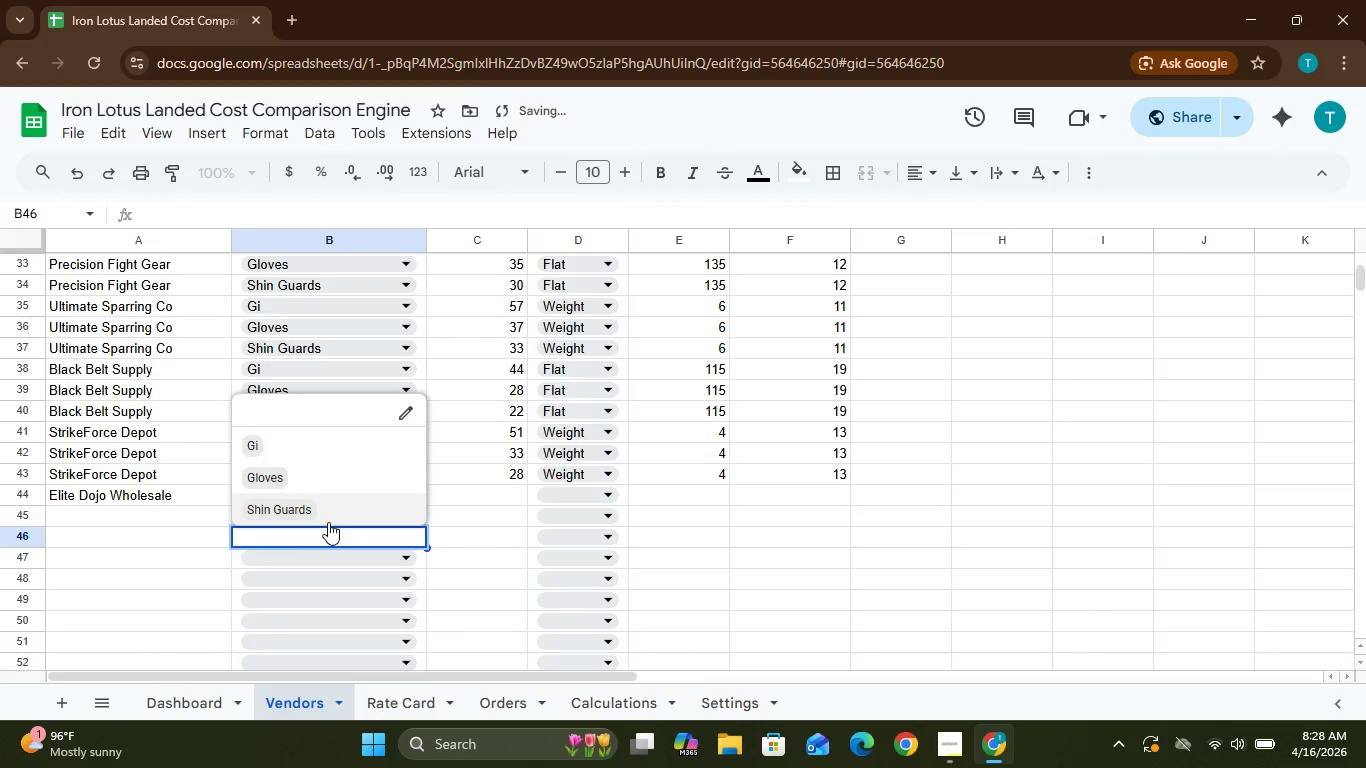 
left_click([327, 522])
 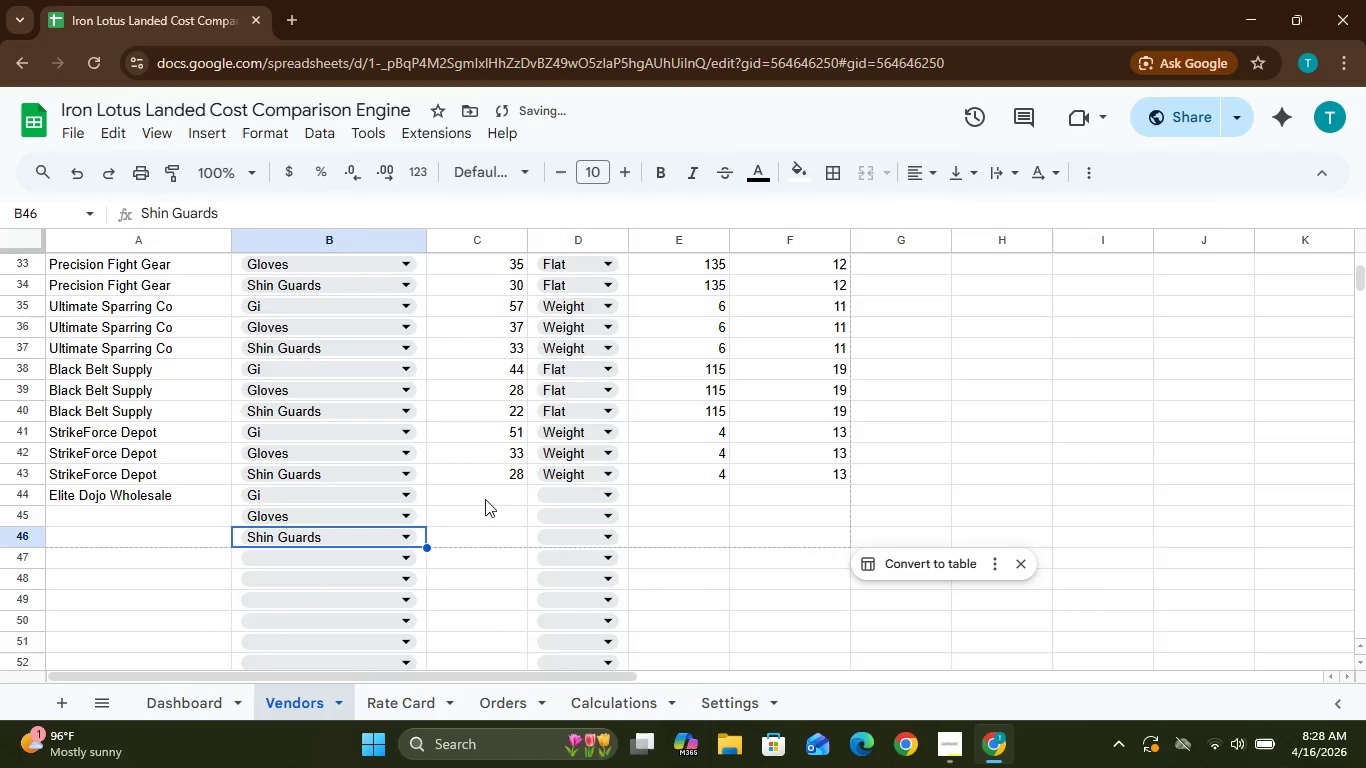 
left_click([484, 500])
 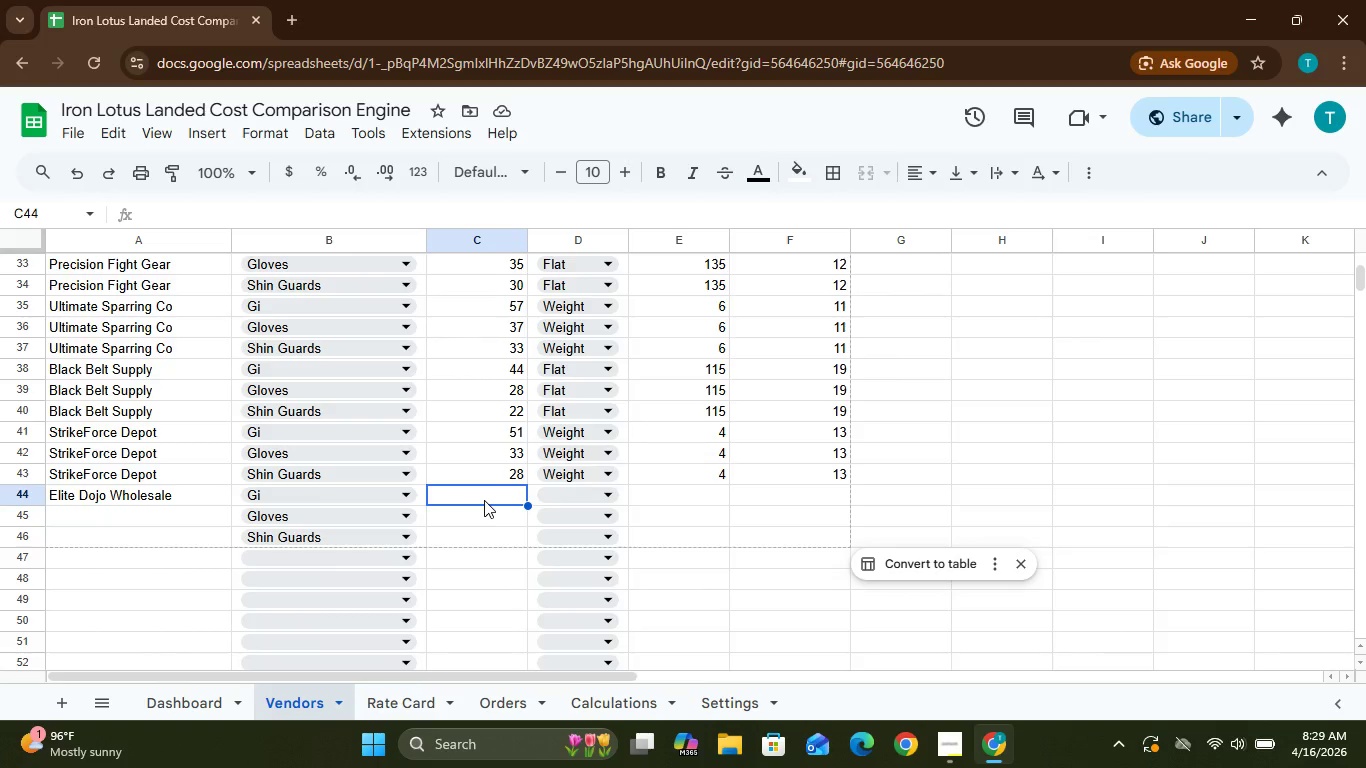 
wait(7.88)
 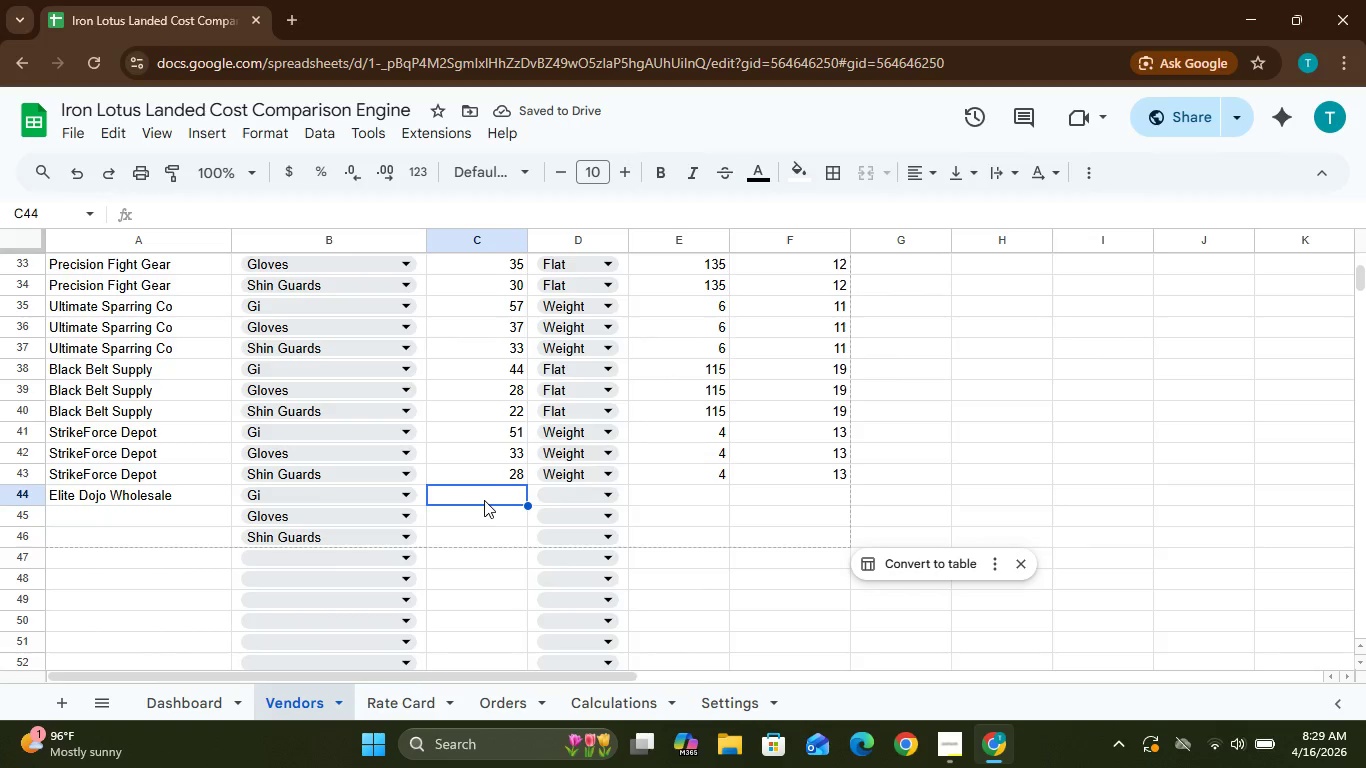 
type(55)
 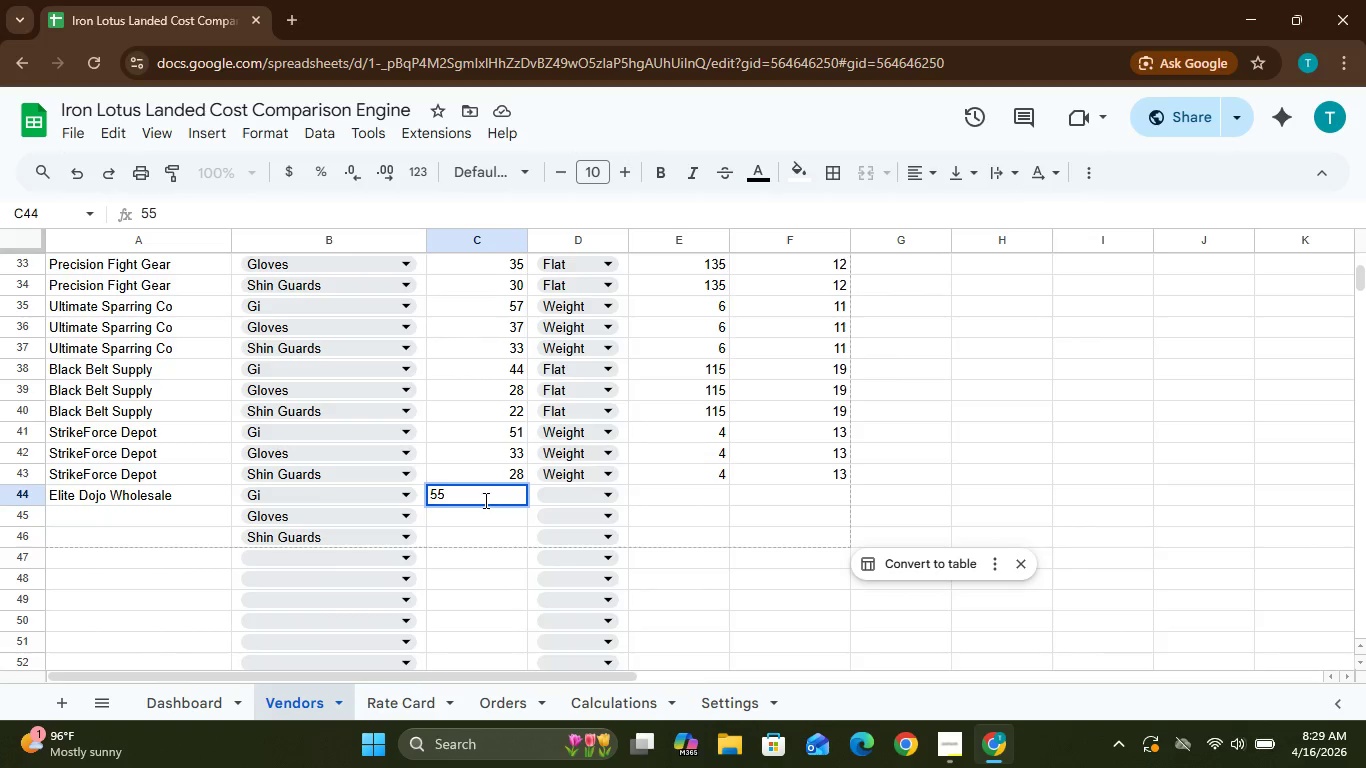 
key(ArrowDown)
 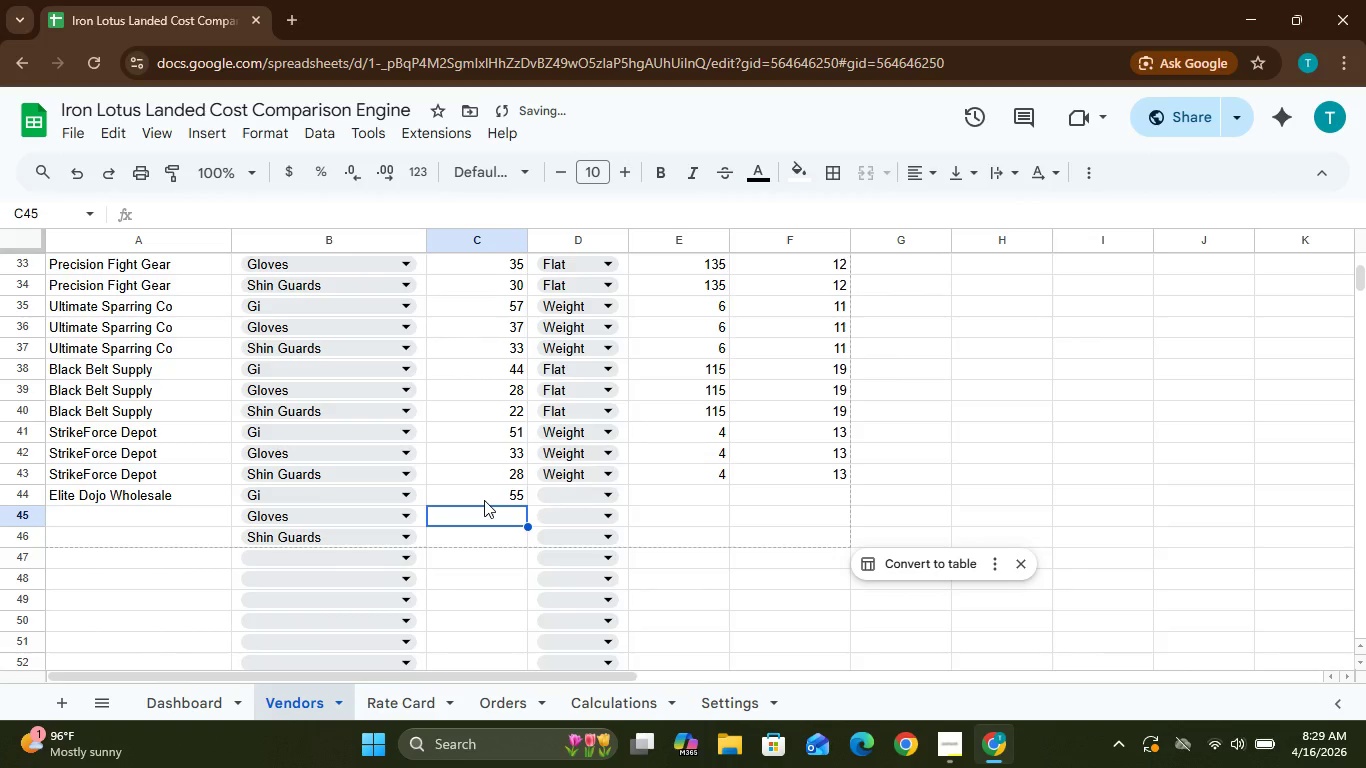 
type(36)
 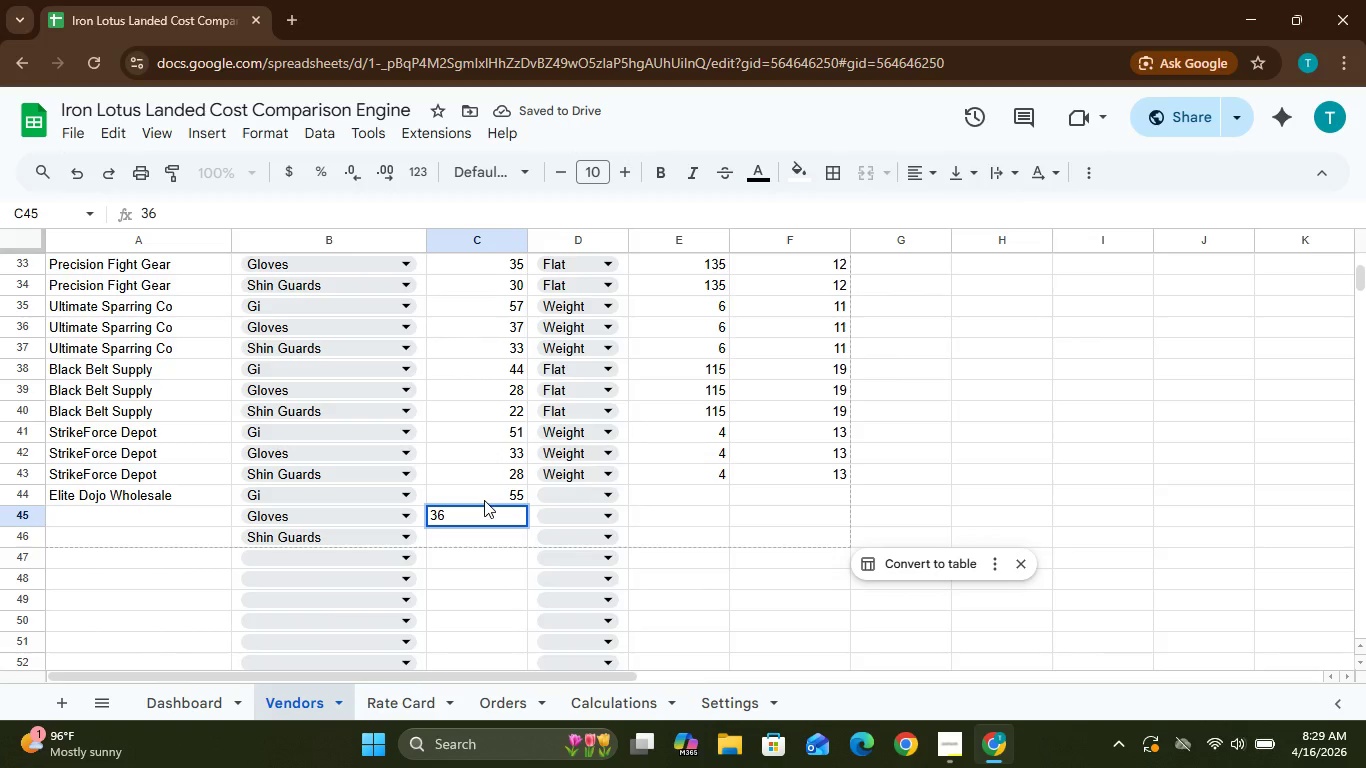 
key(ArrowDown)
 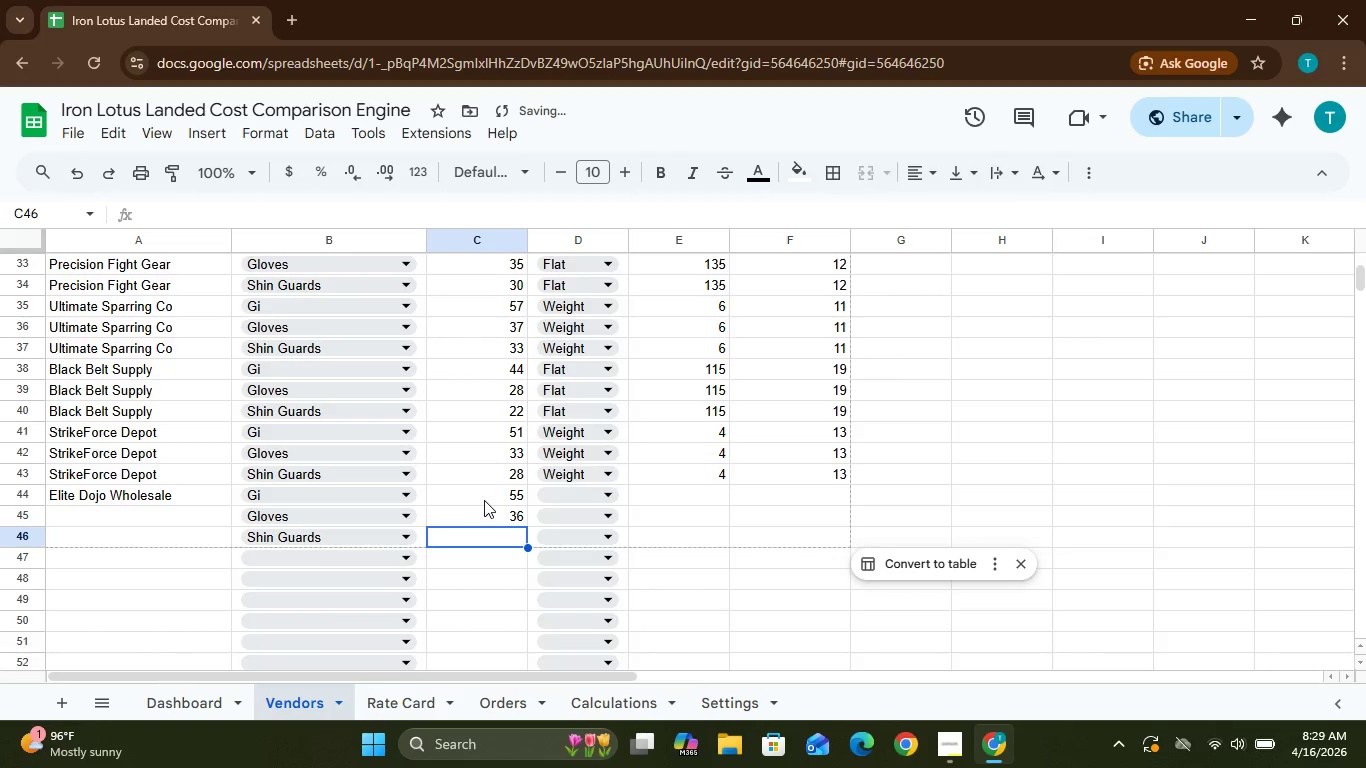 
type(31)
 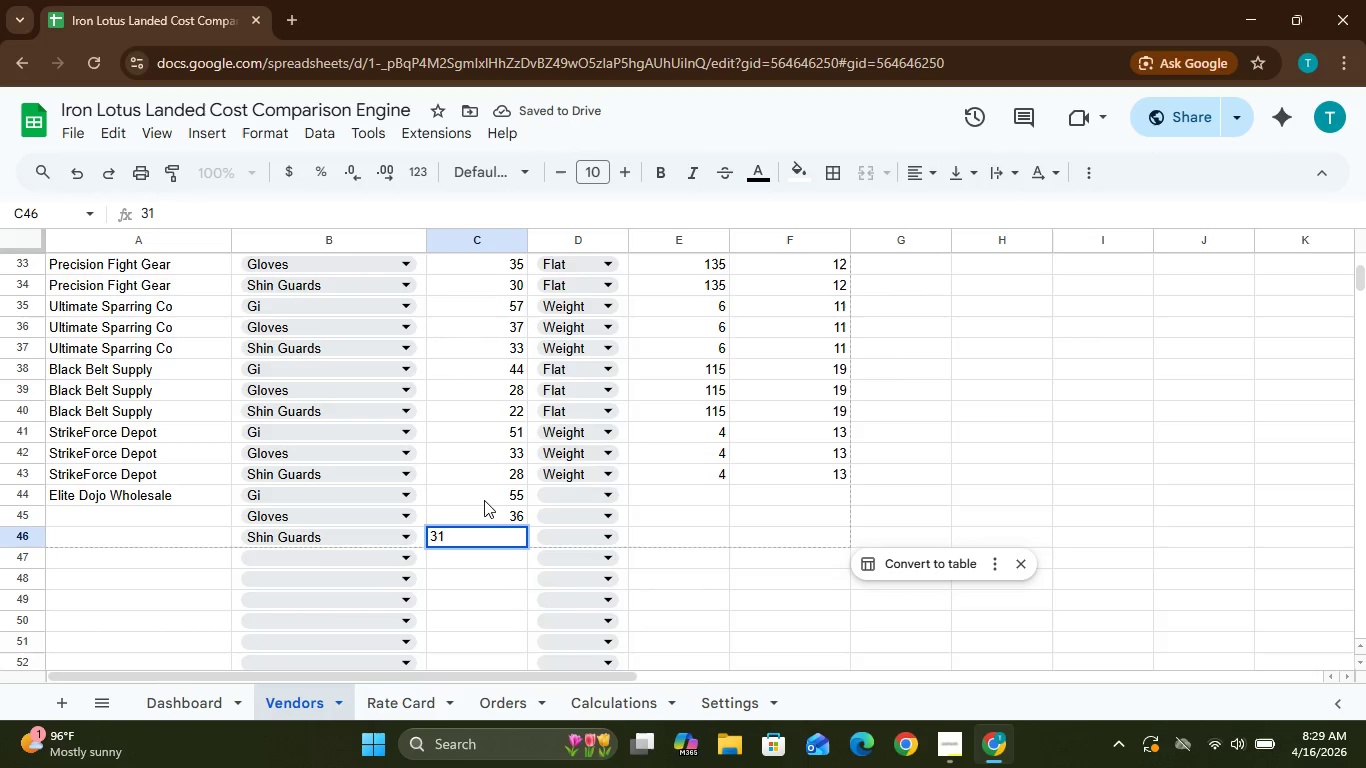 
key(ArrowDown)
 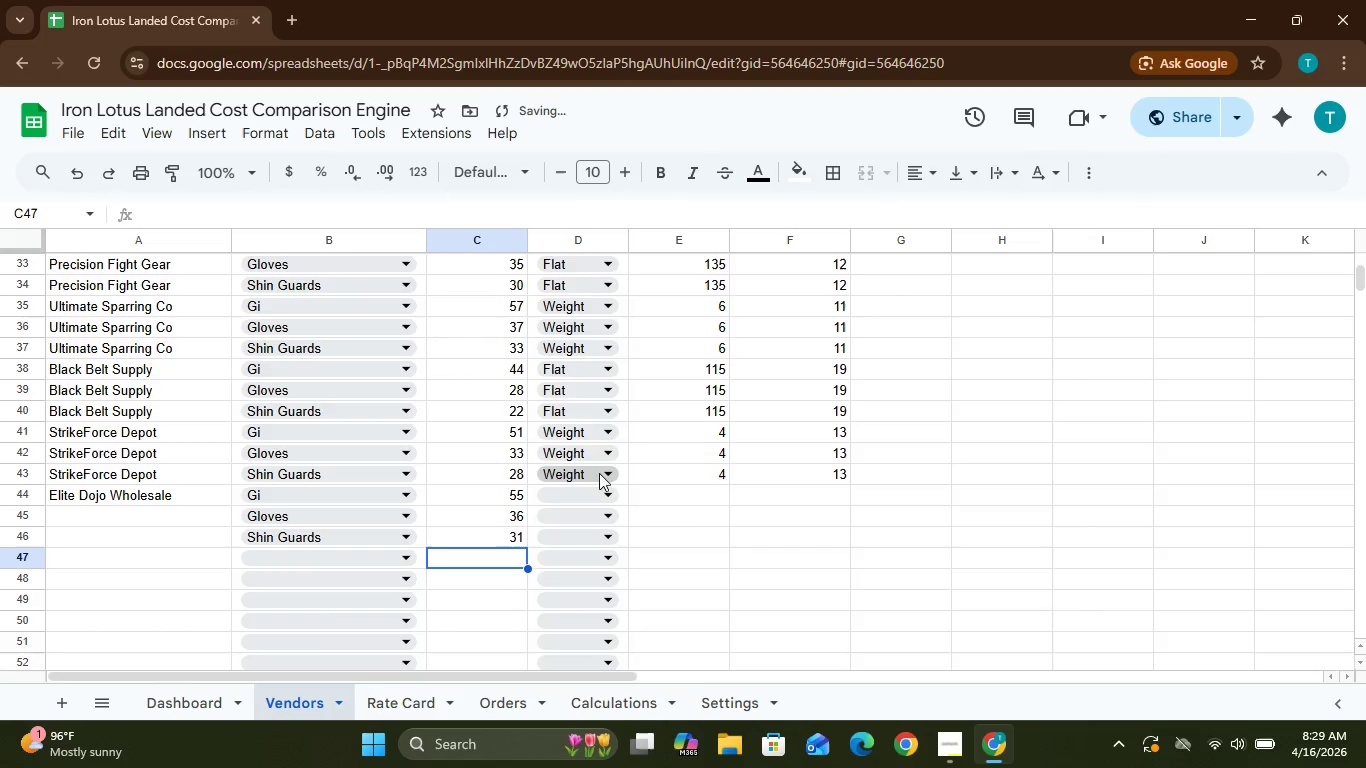 
left_click([610, 496])
 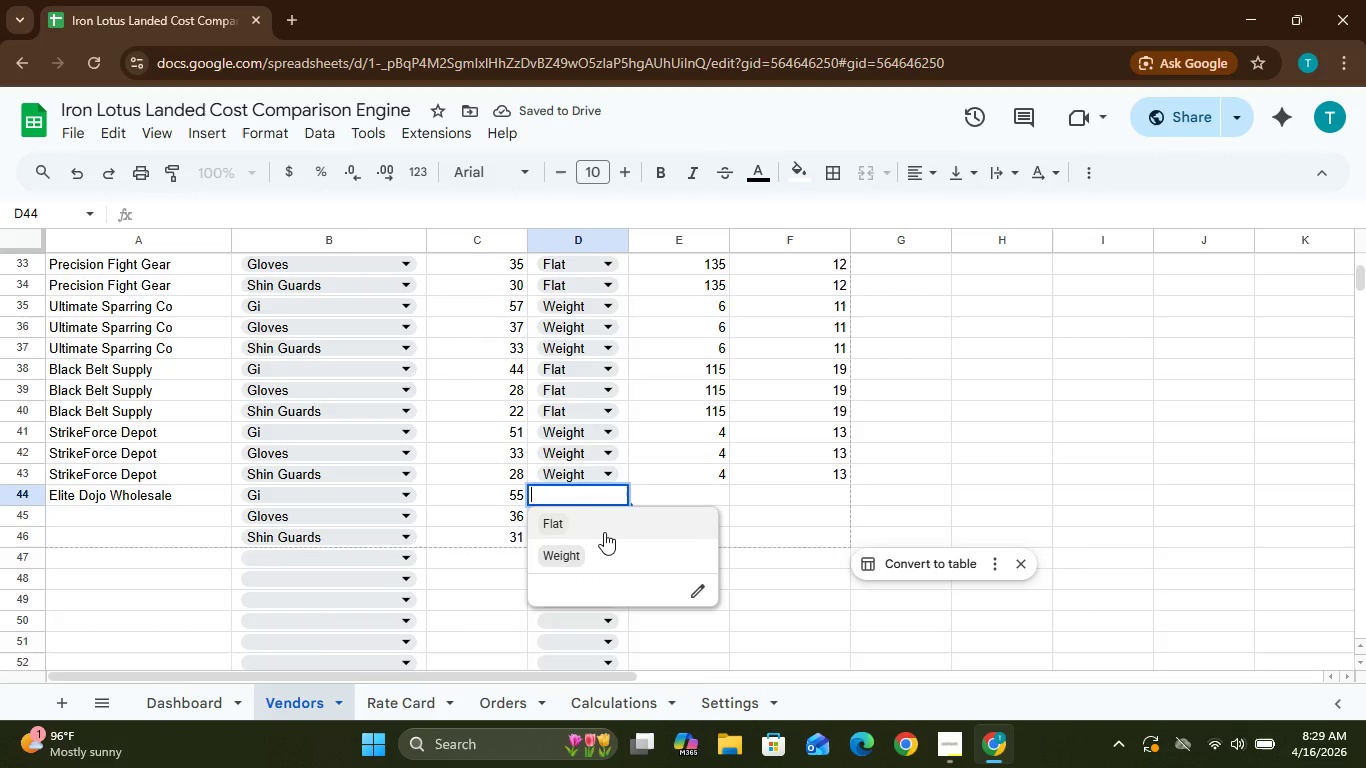 
left_click([604, 532])
 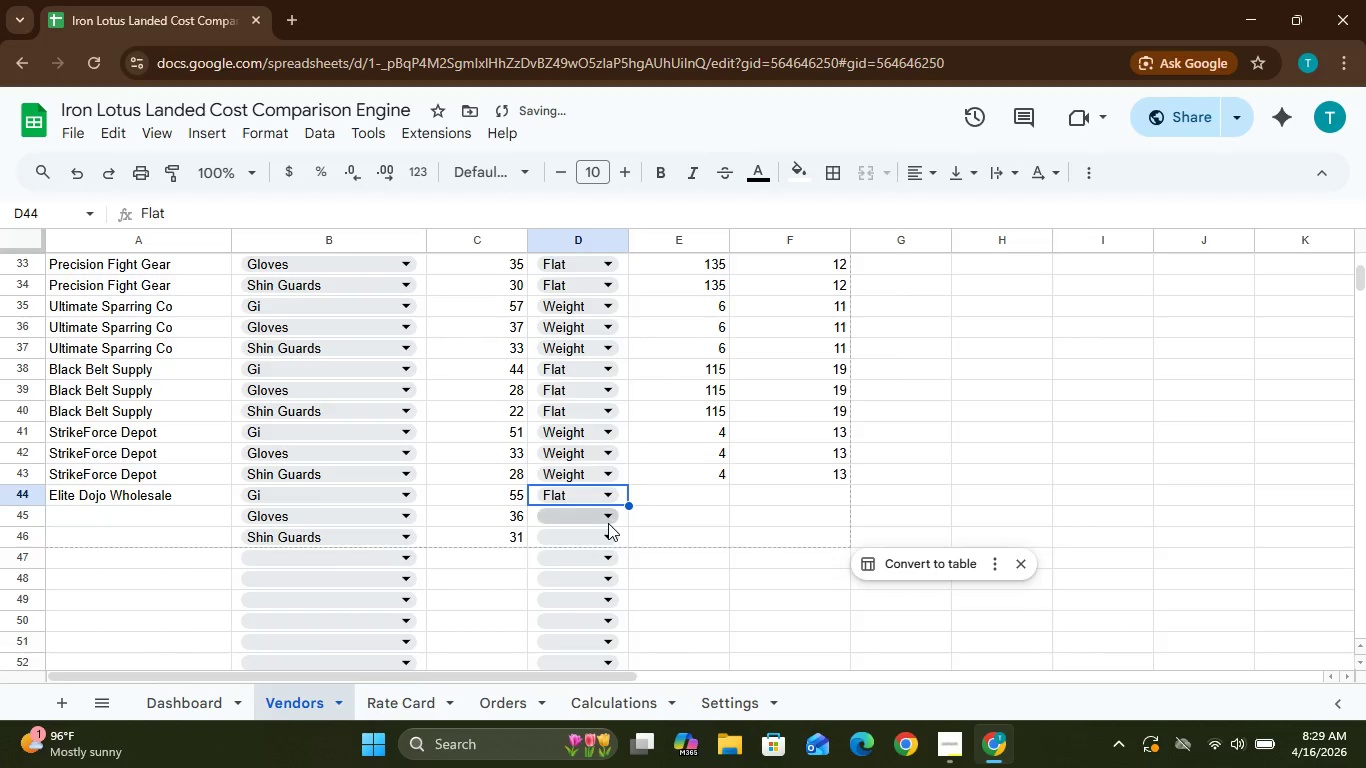 
left_click([608, 520])
 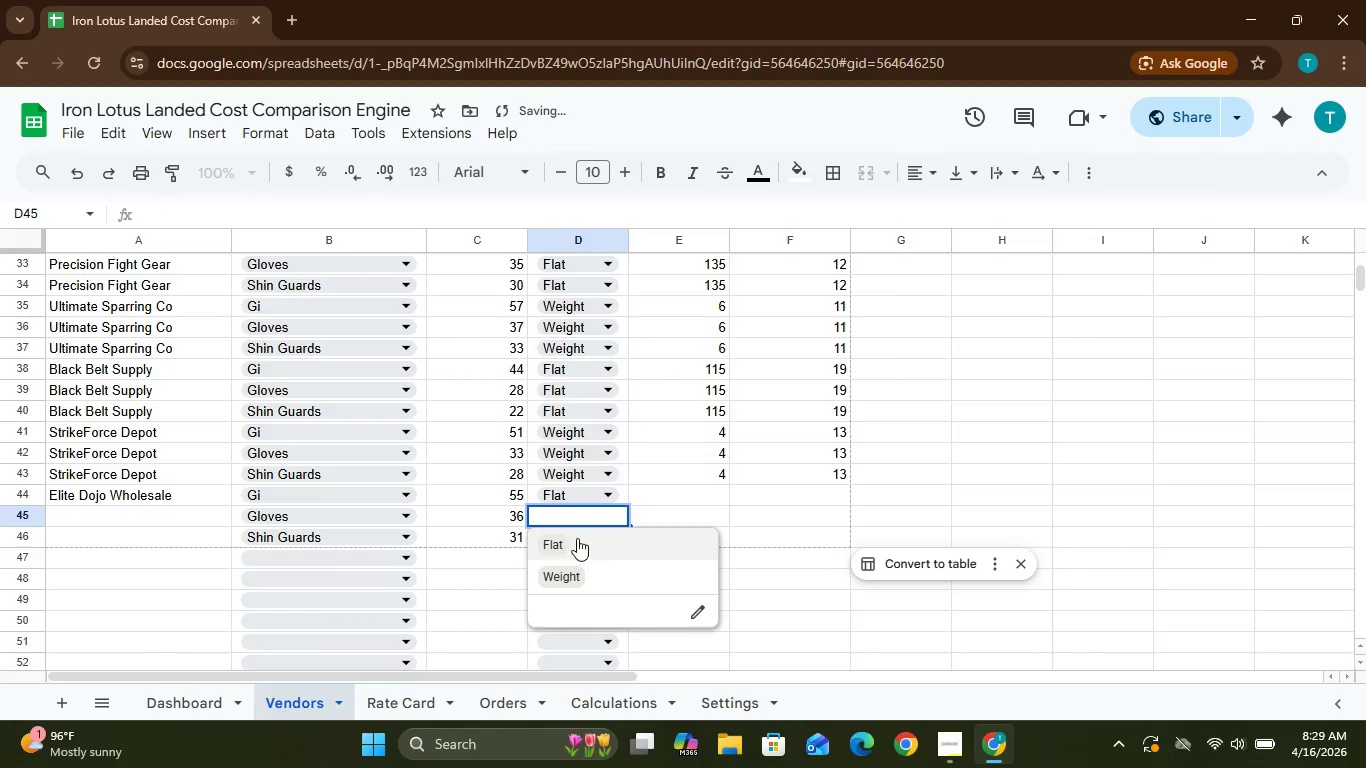 
left_click([577, 539])
 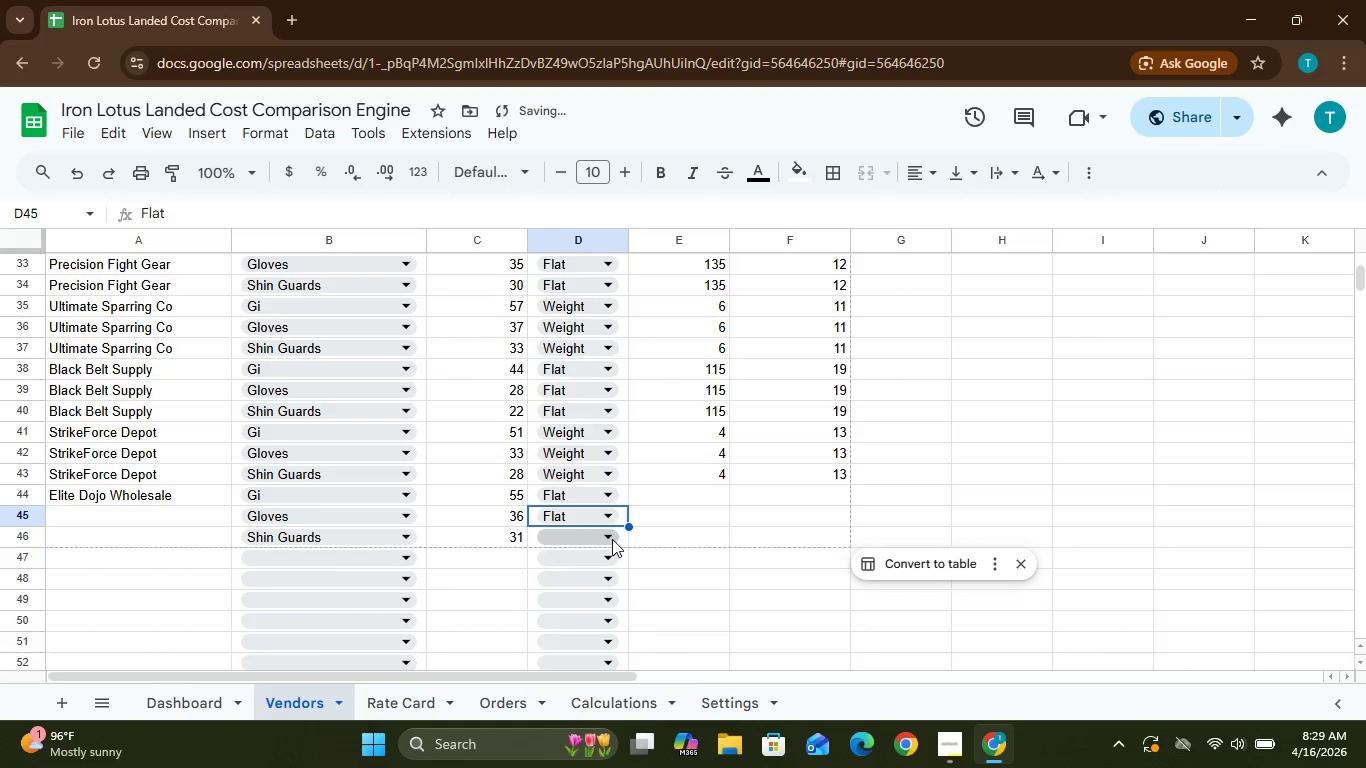 
left_click([612, 539])
 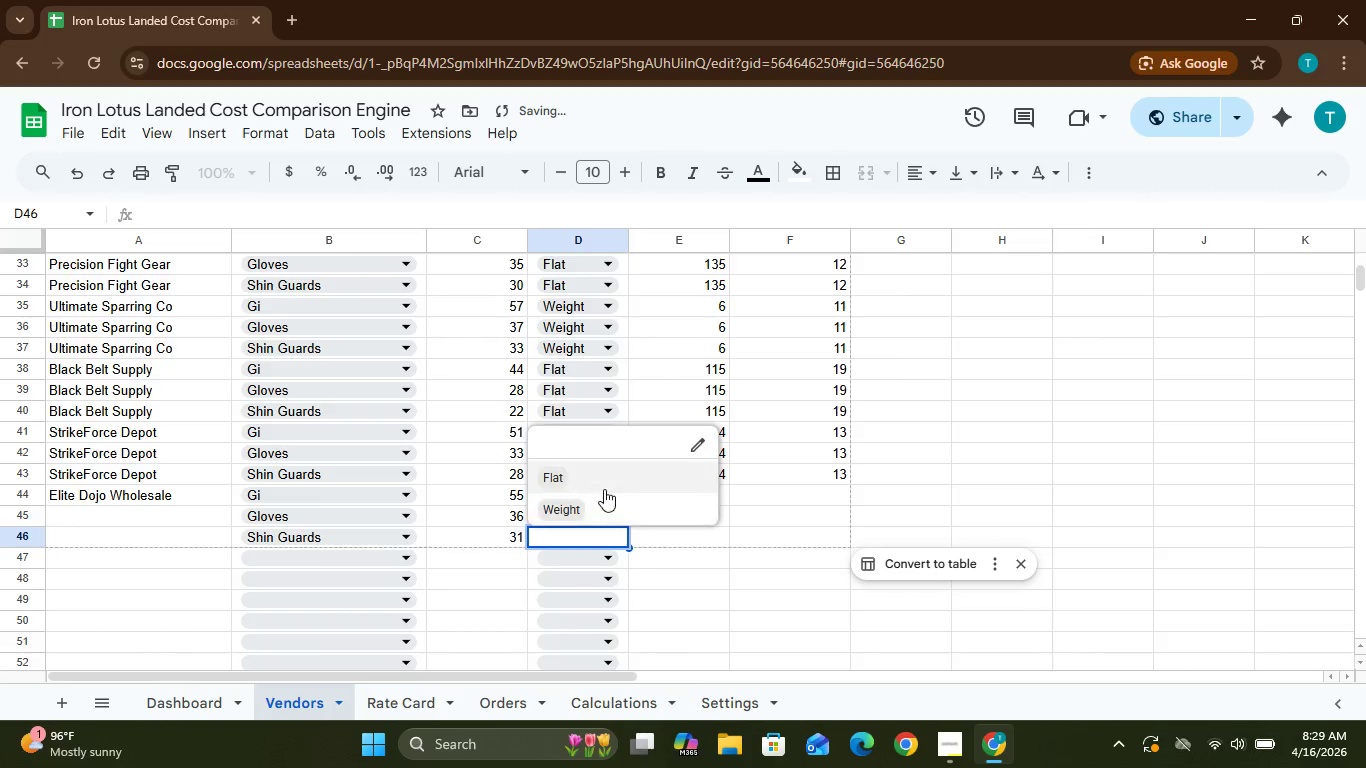 
left_click([603, 482])
 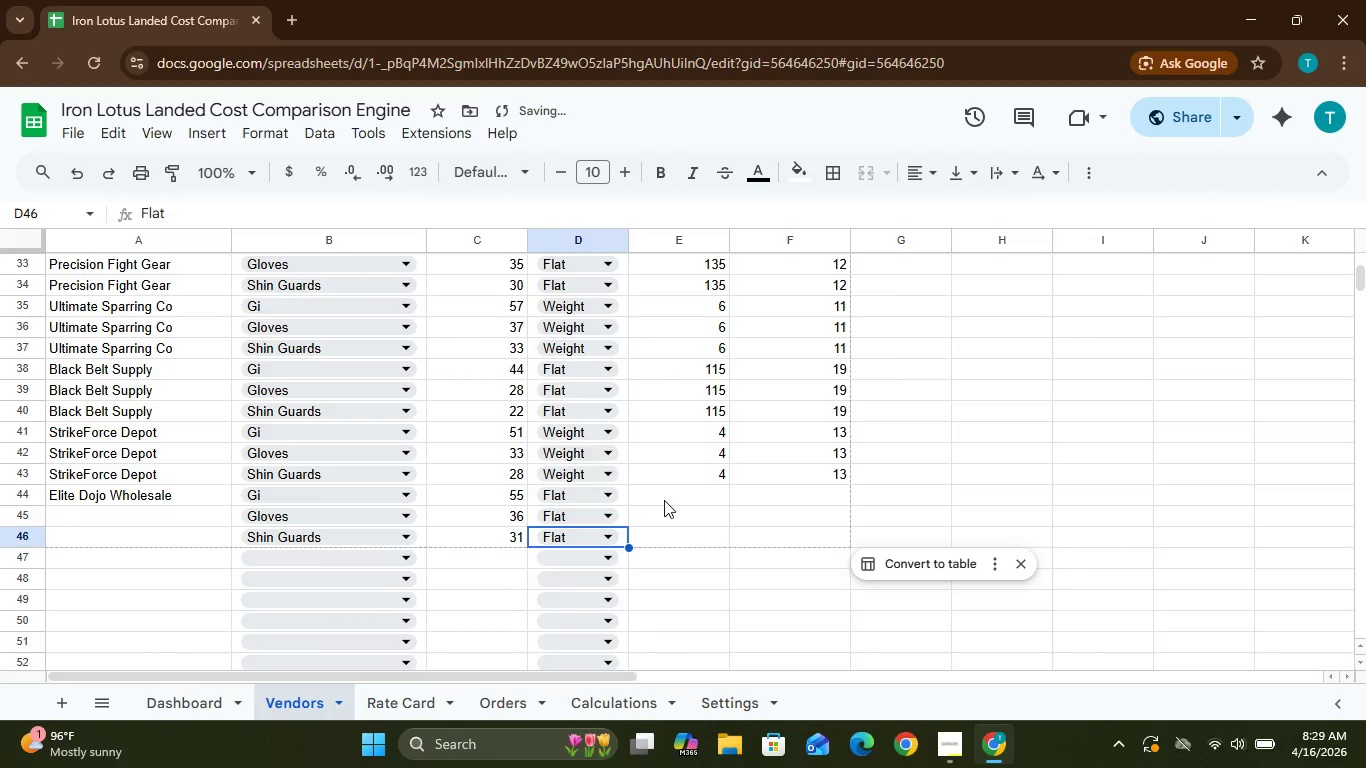 
left_click([665, 497])
 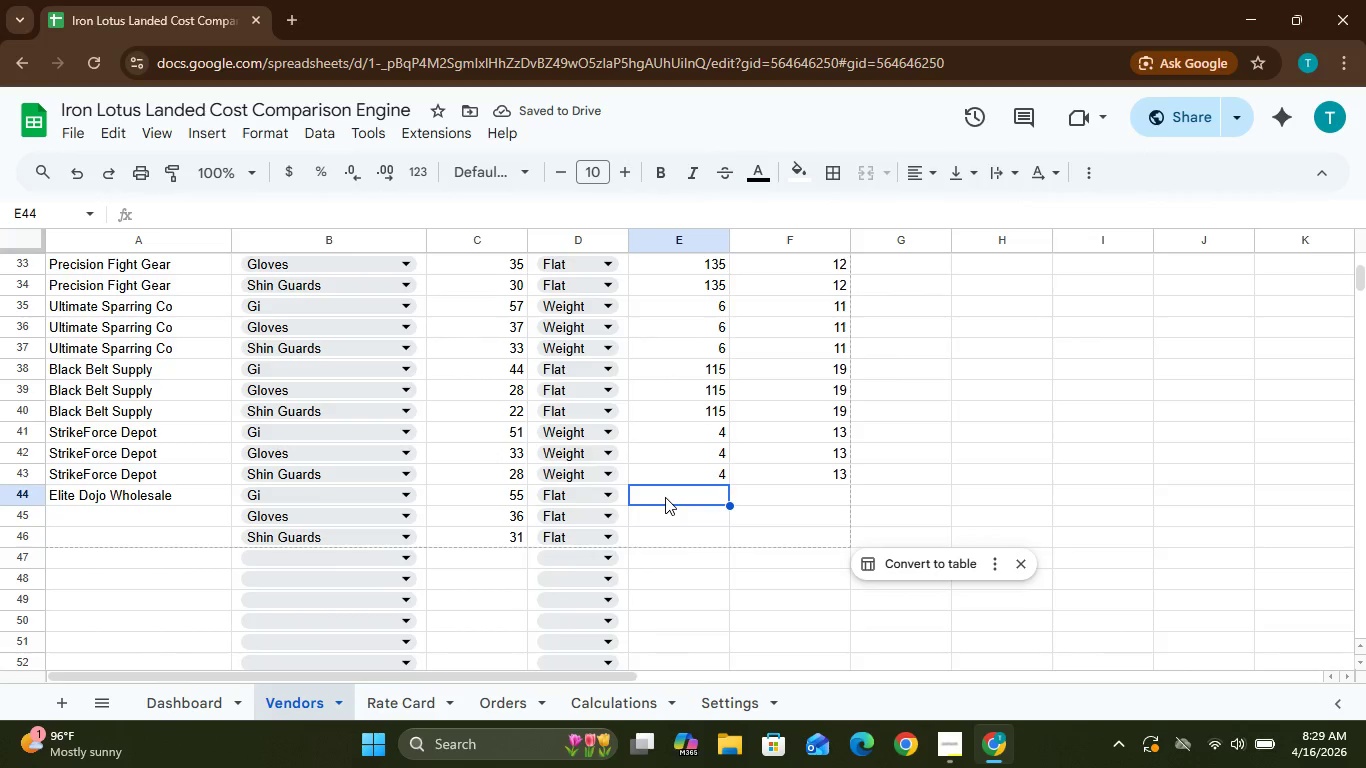 
type(145)
 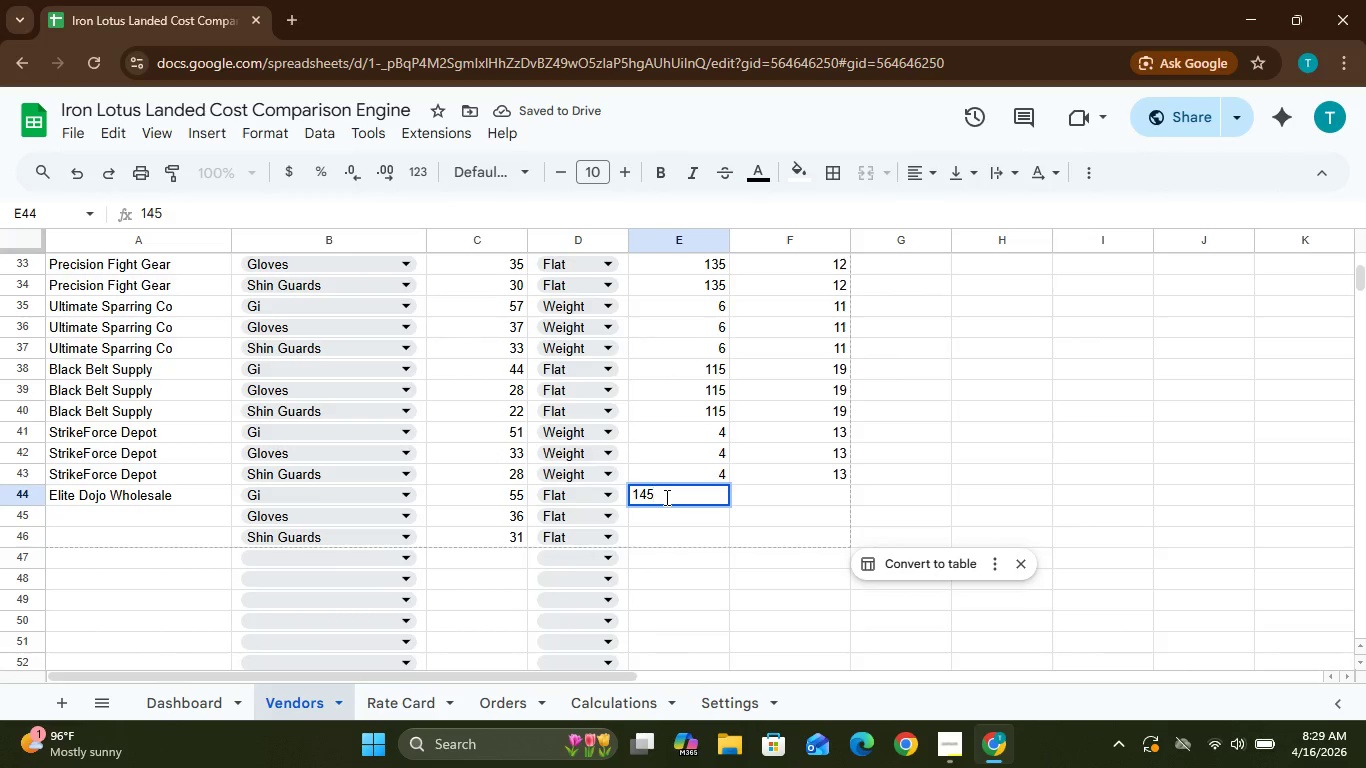 
key(ArrowDown)
 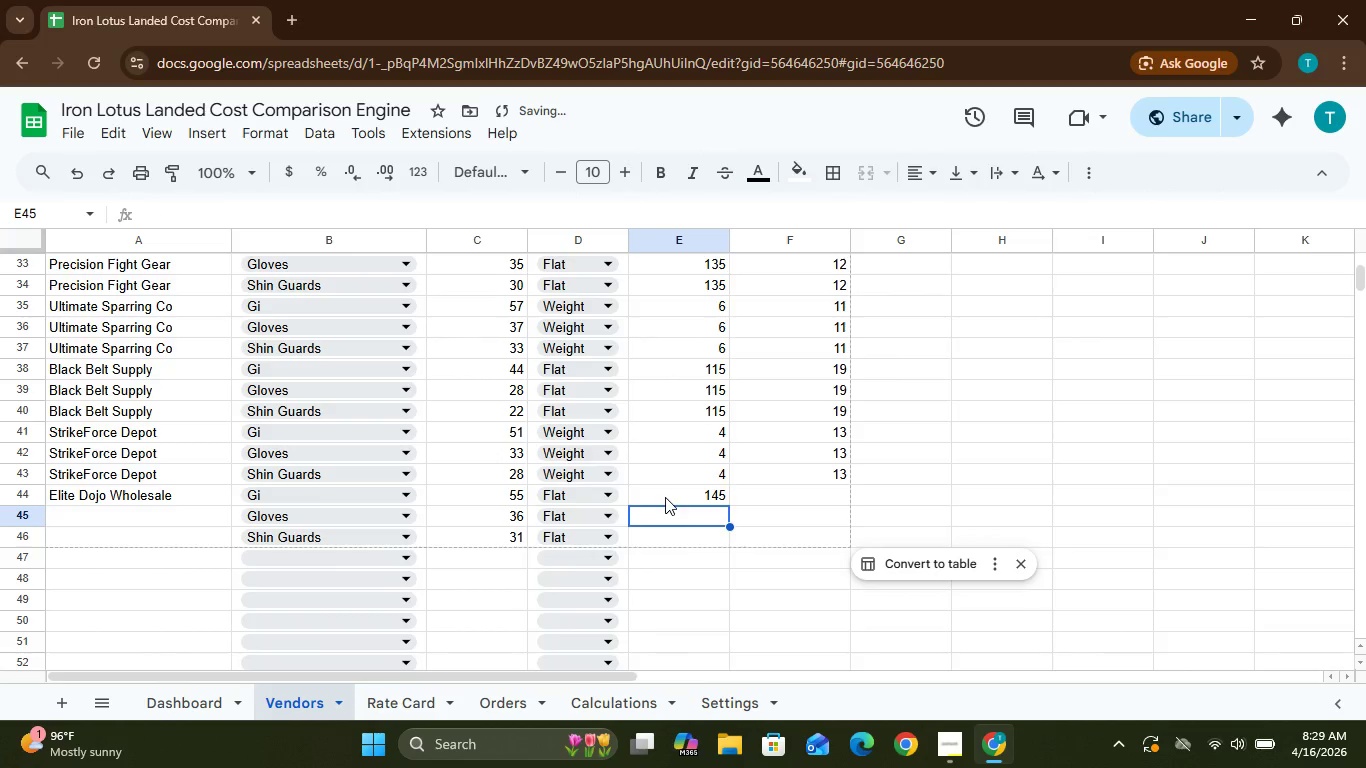 
type(145)
 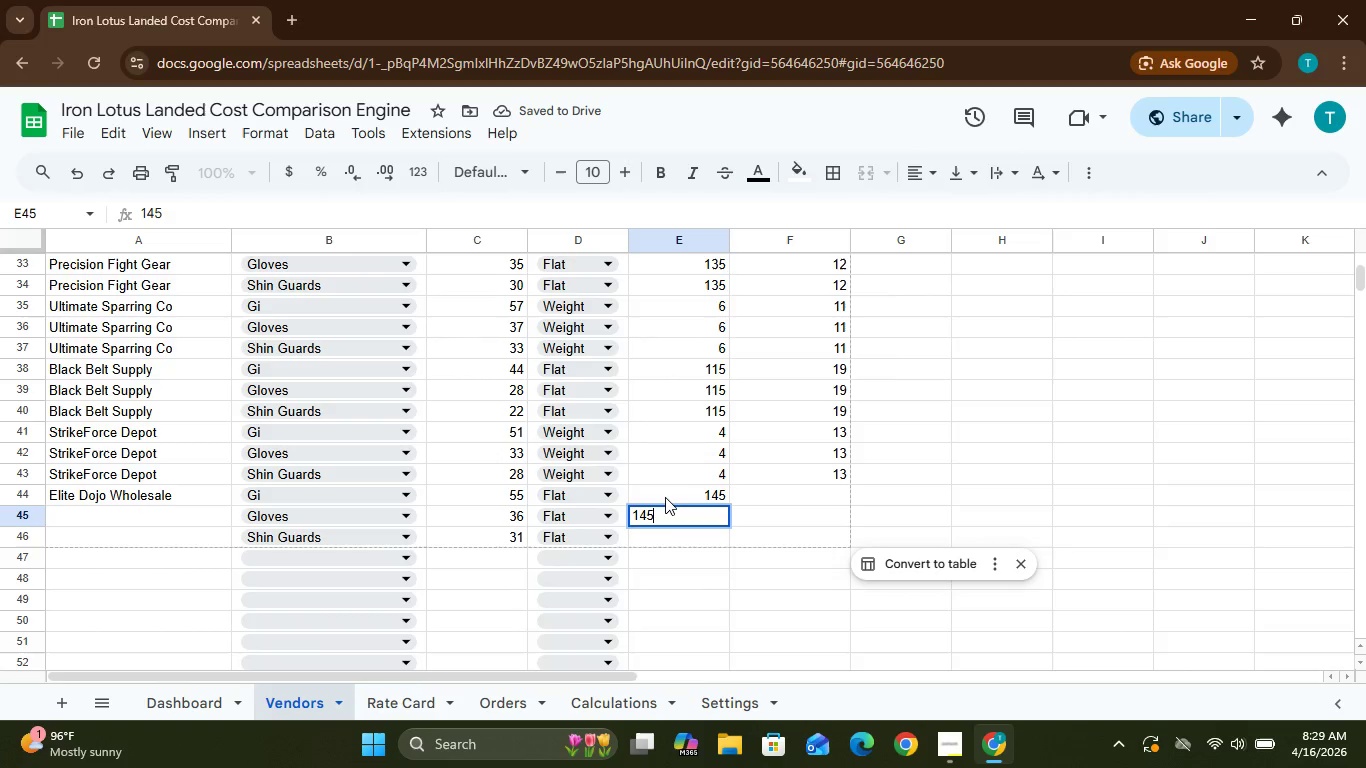 
key(ArrowDown)
 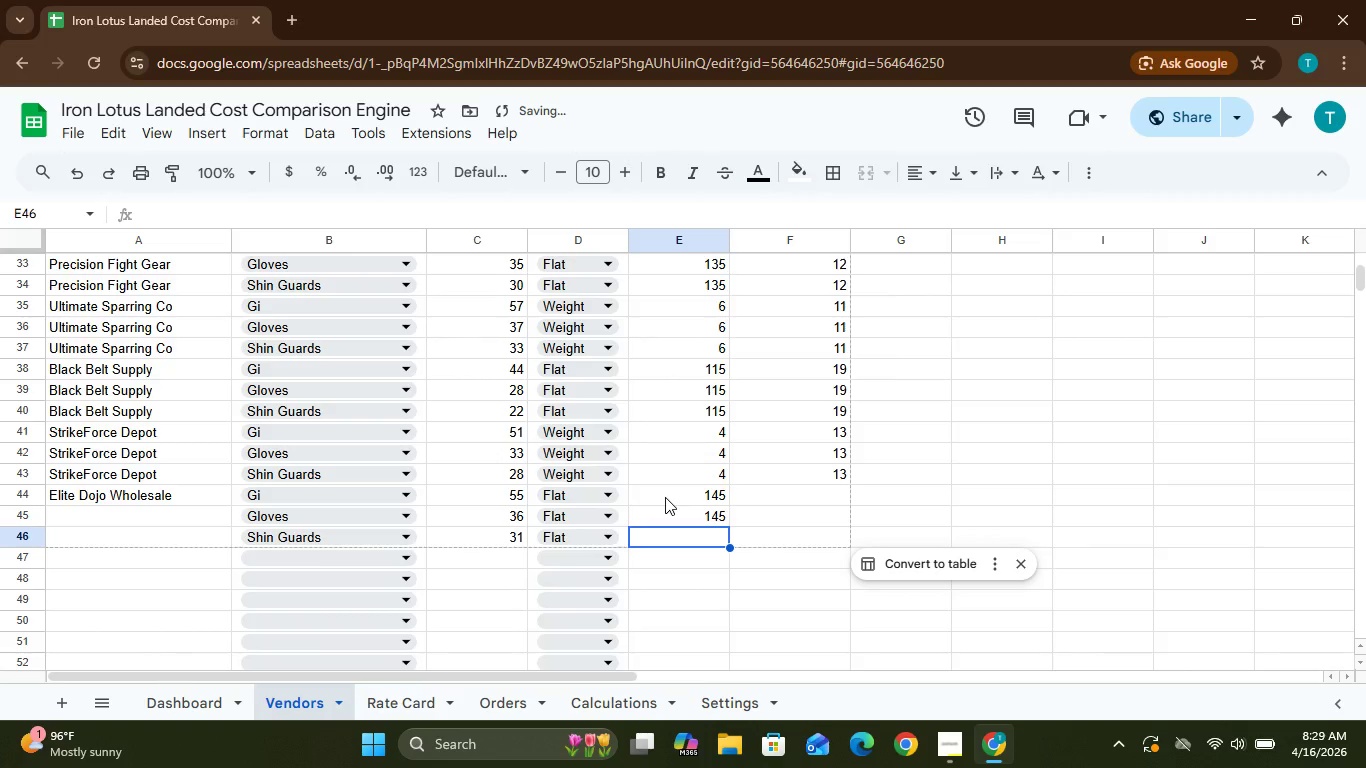 
type(145)
 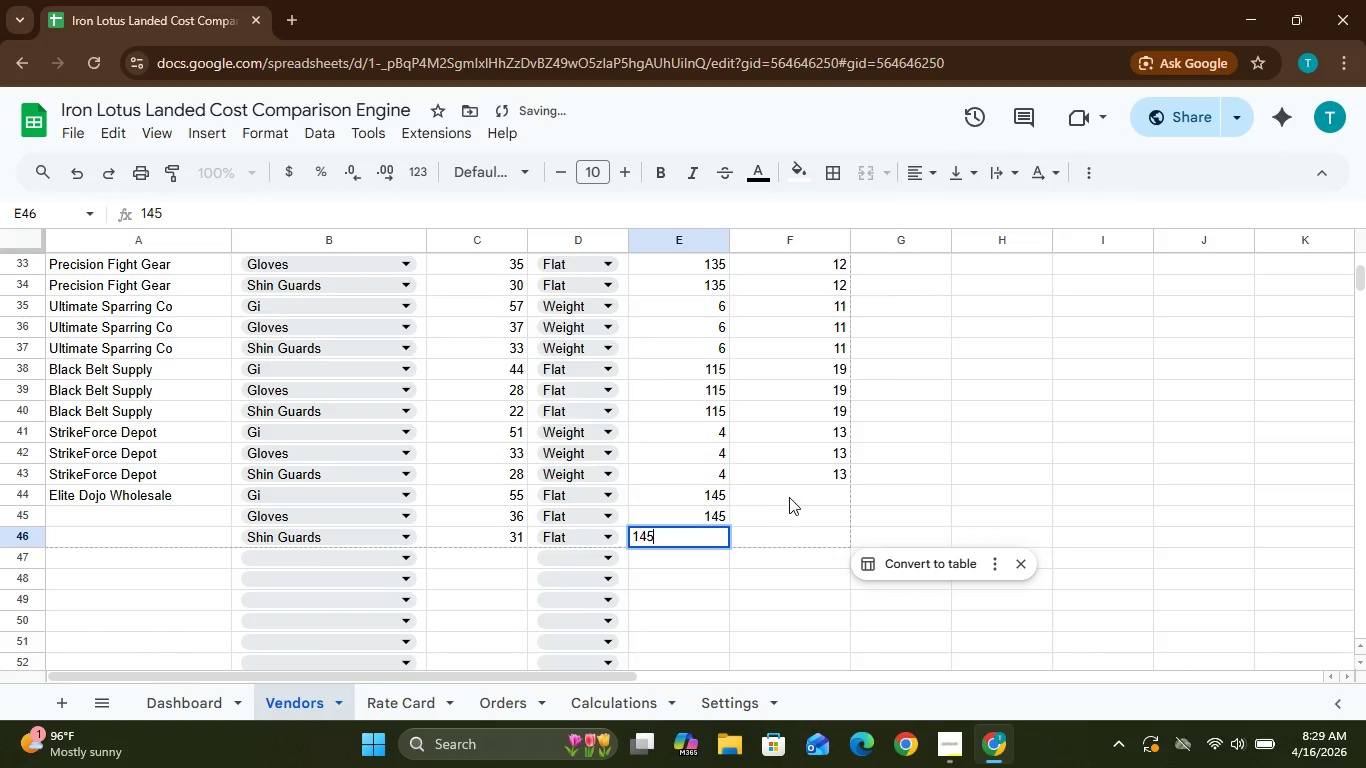 
left_click([789, 491])
 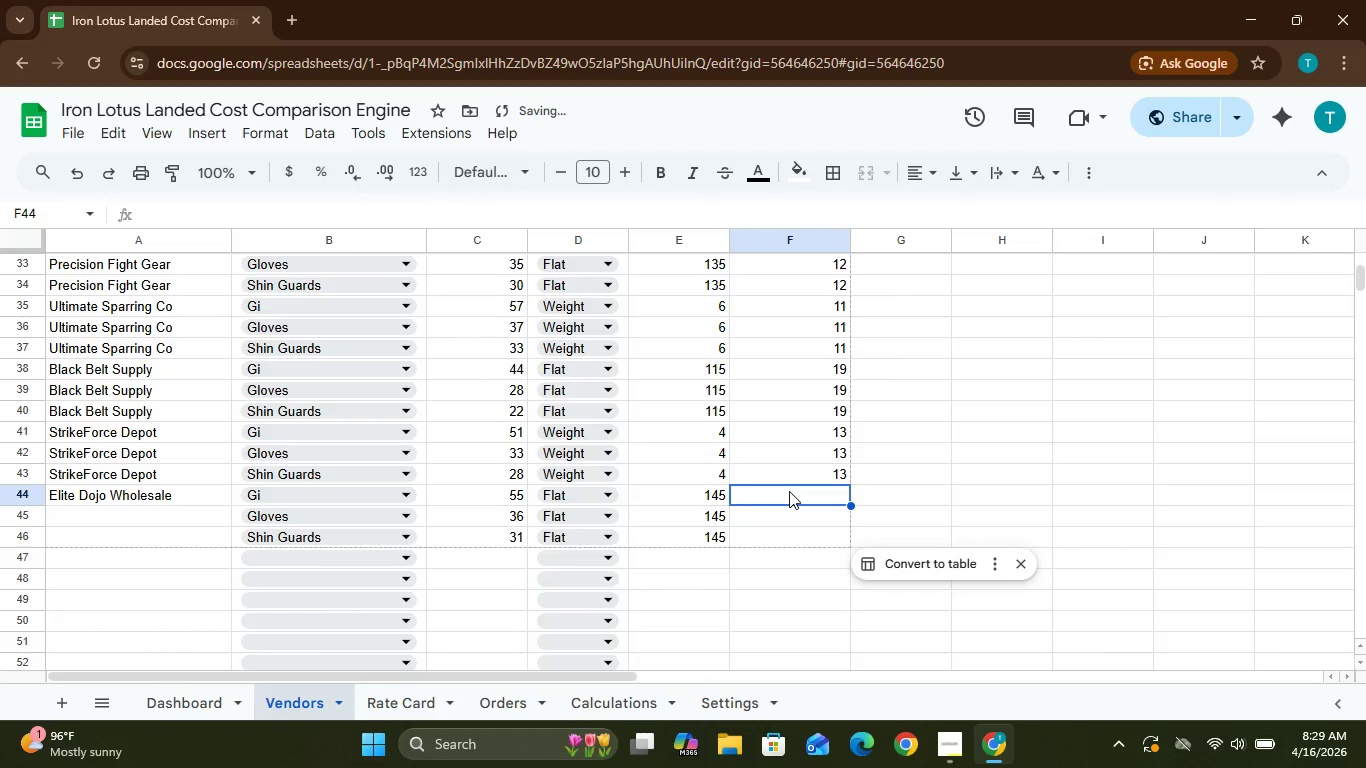 
type(15)
 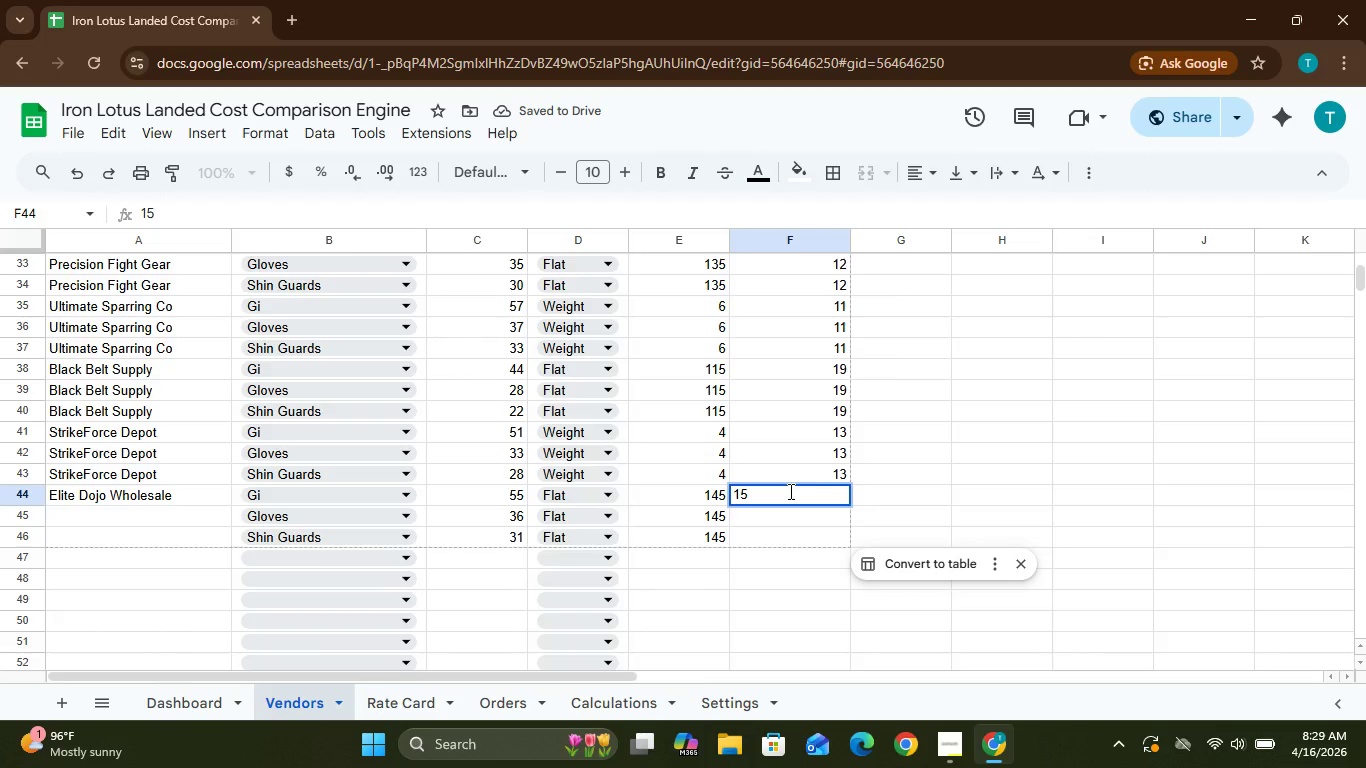 
key(ArrowDown)
 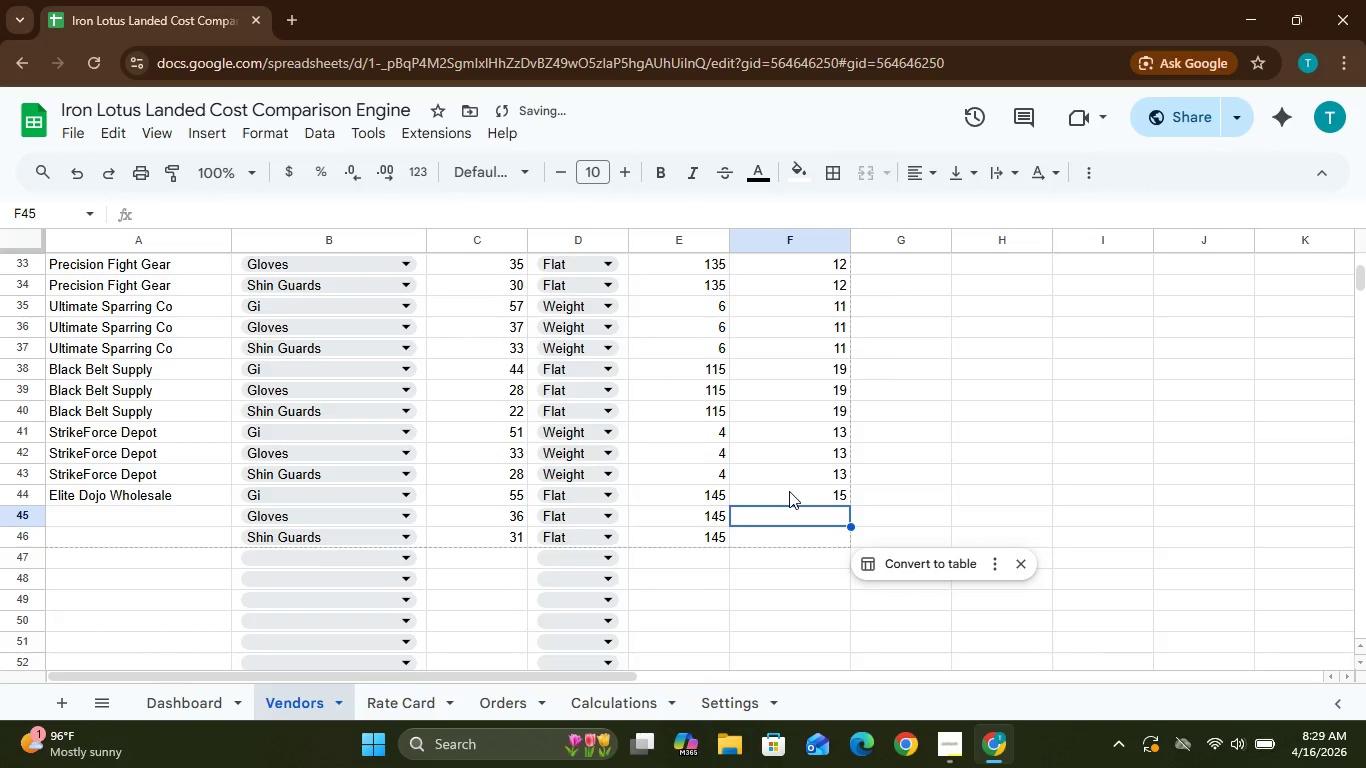 
type(15)
 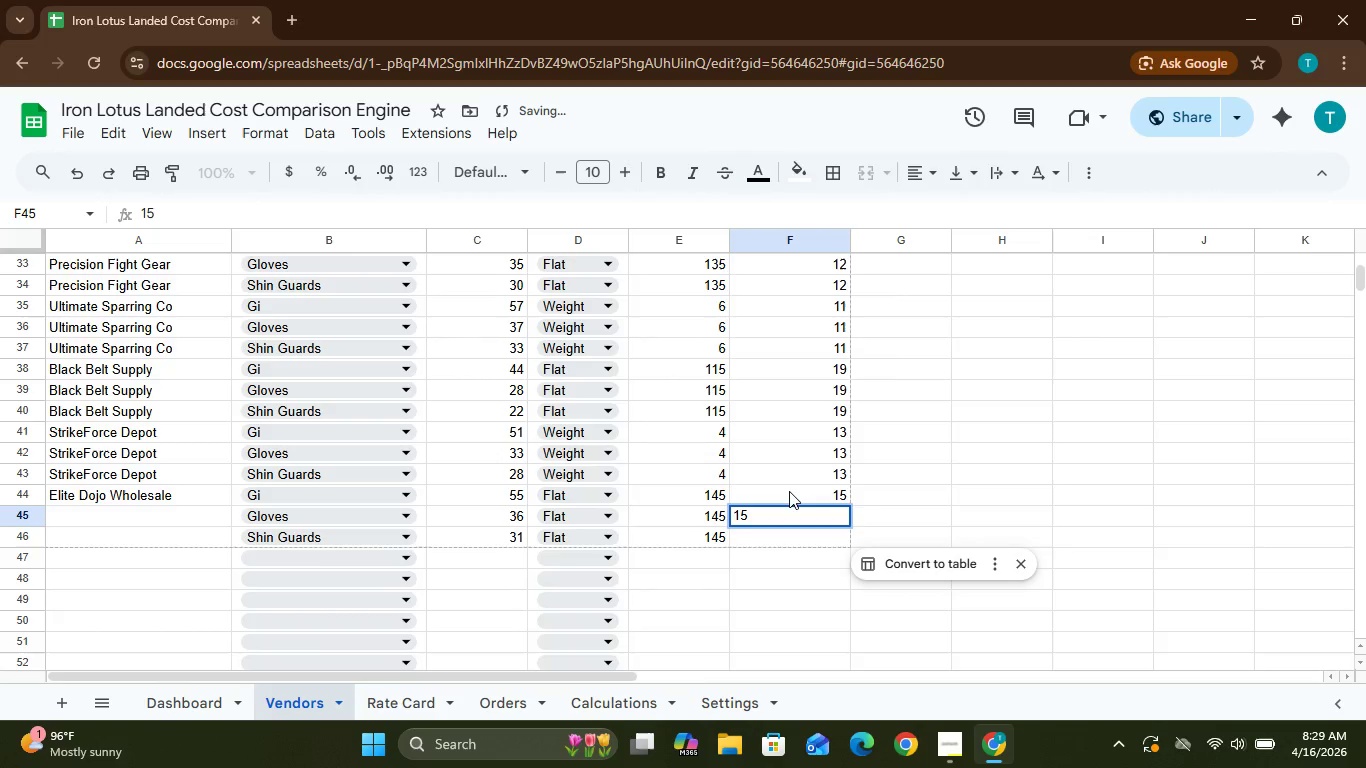 
key(ArrowDown)
 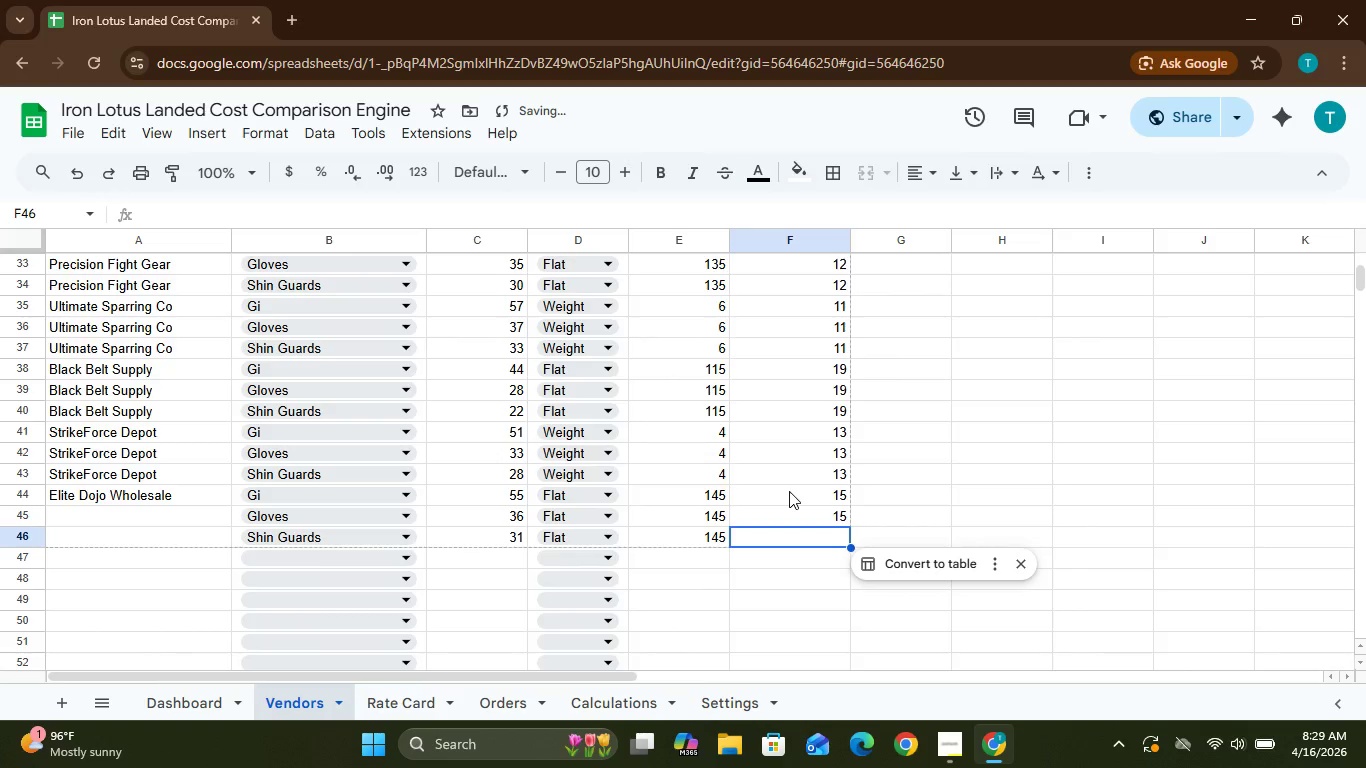 
type(15)
 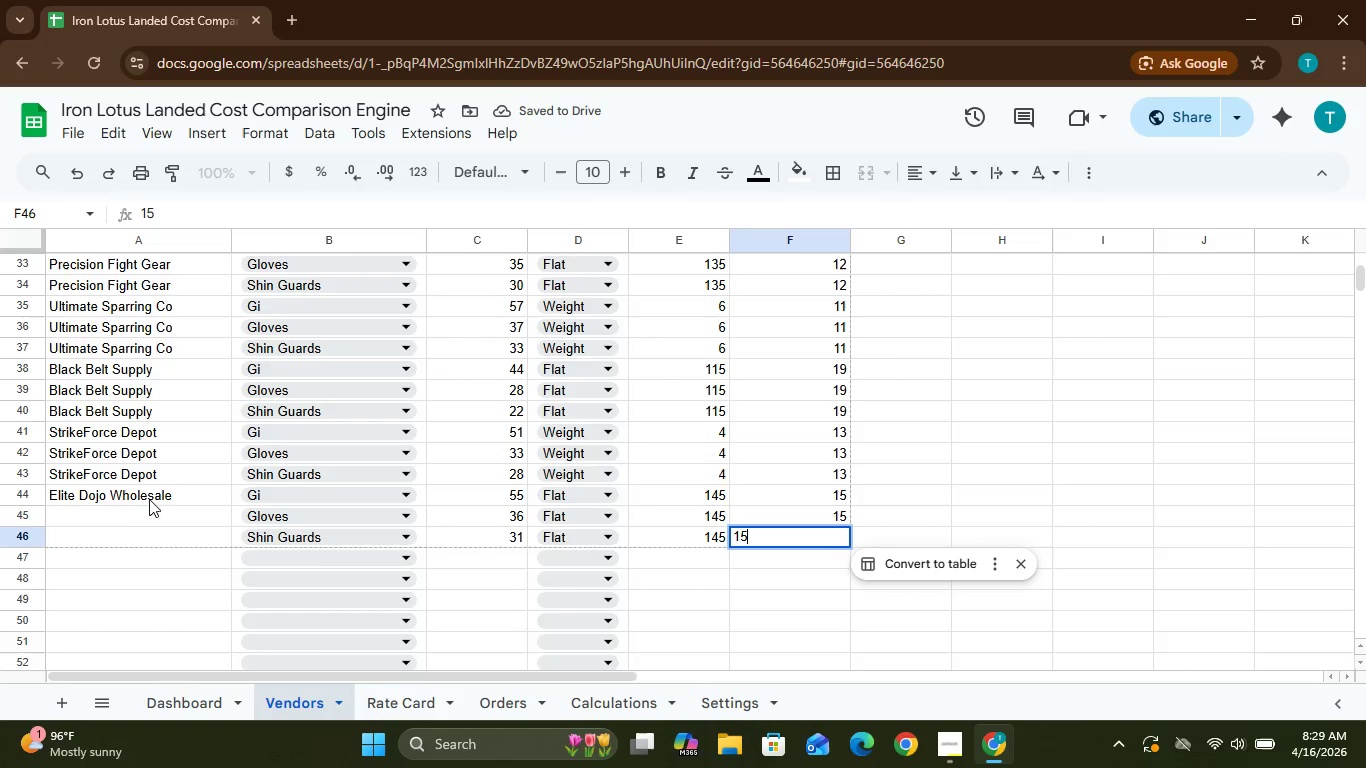 
left_click([143, 491])
 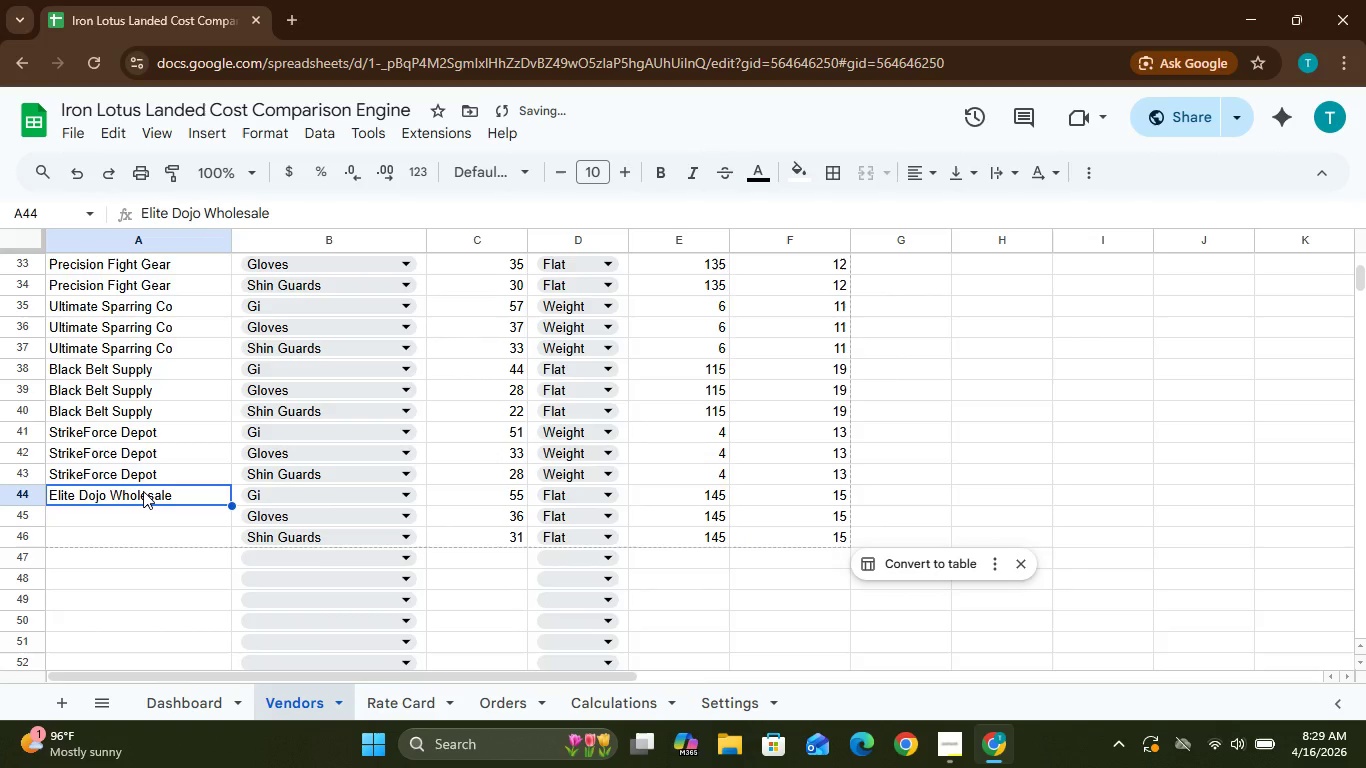 
key(Shift+ShiftLeft)
 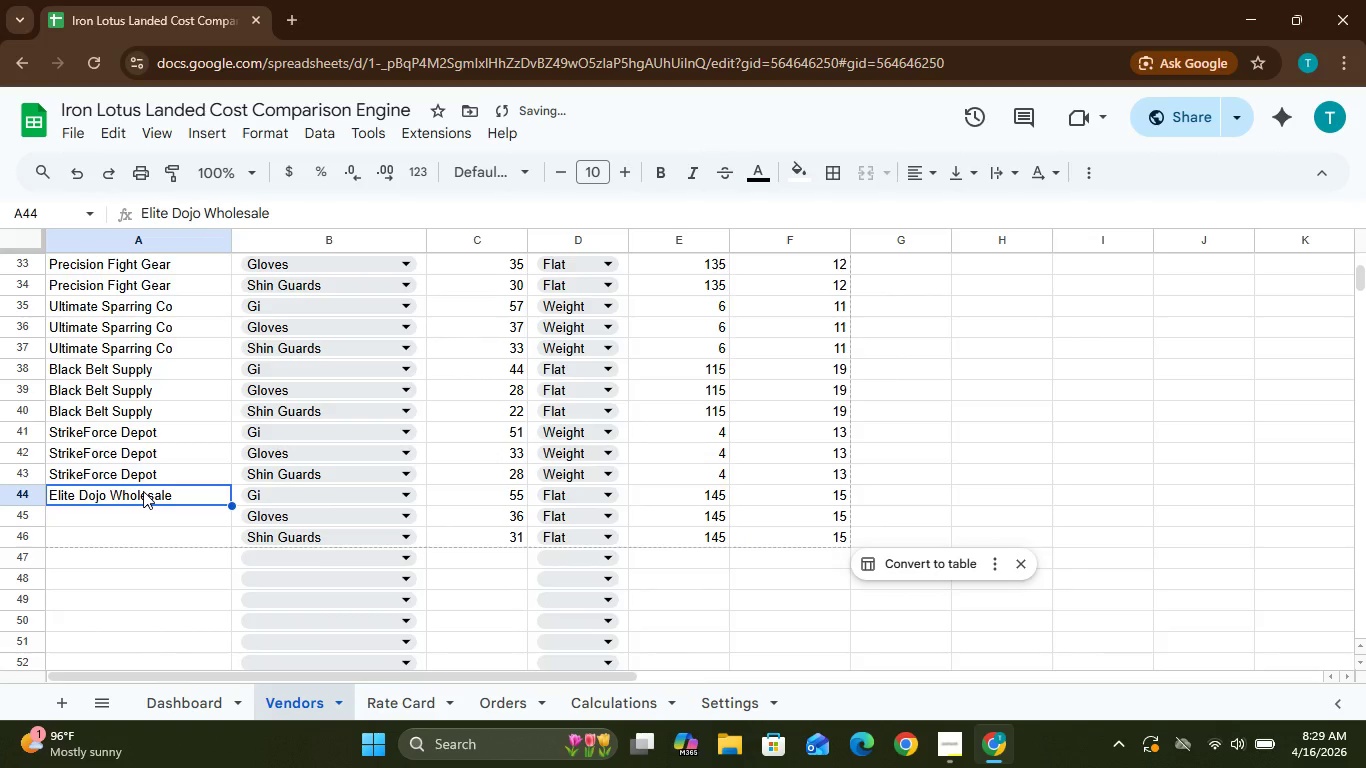 
key(Control+C)
 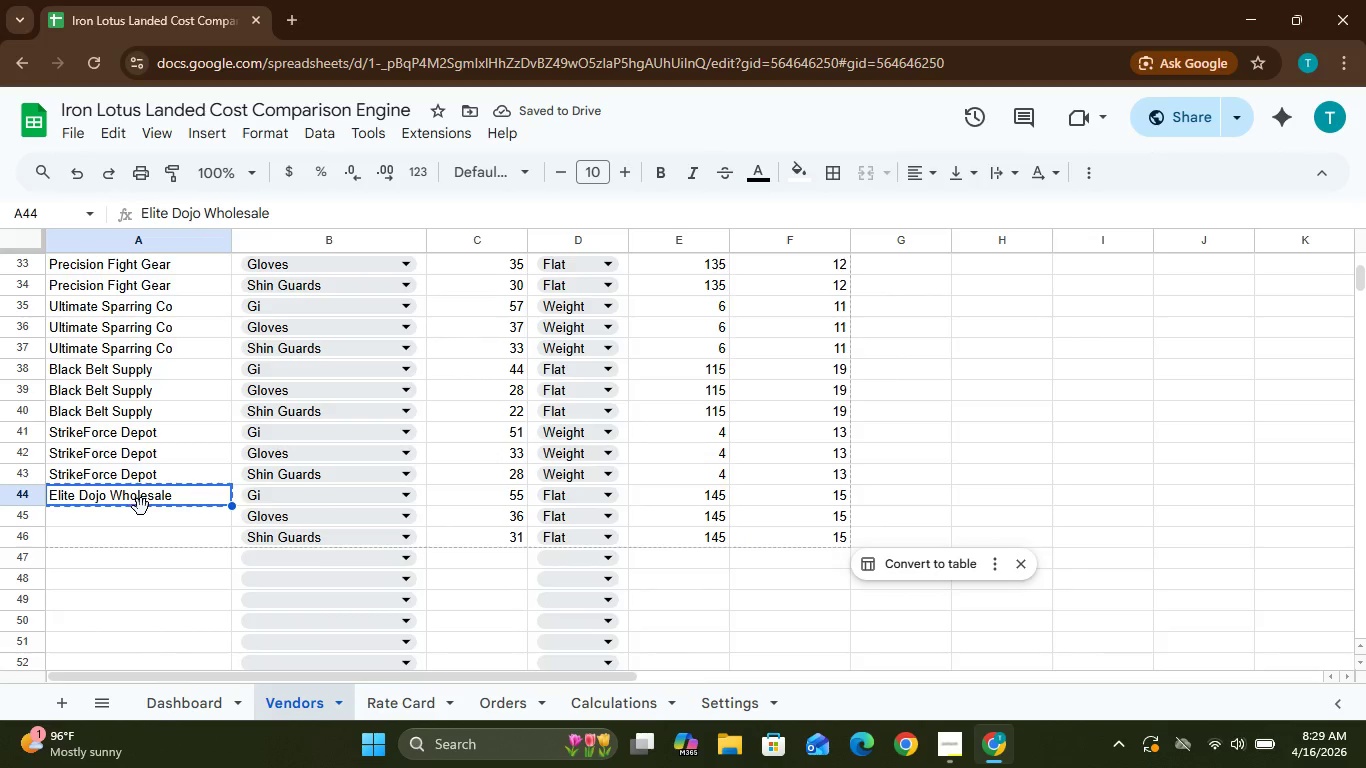 
left_click([141, 508])
 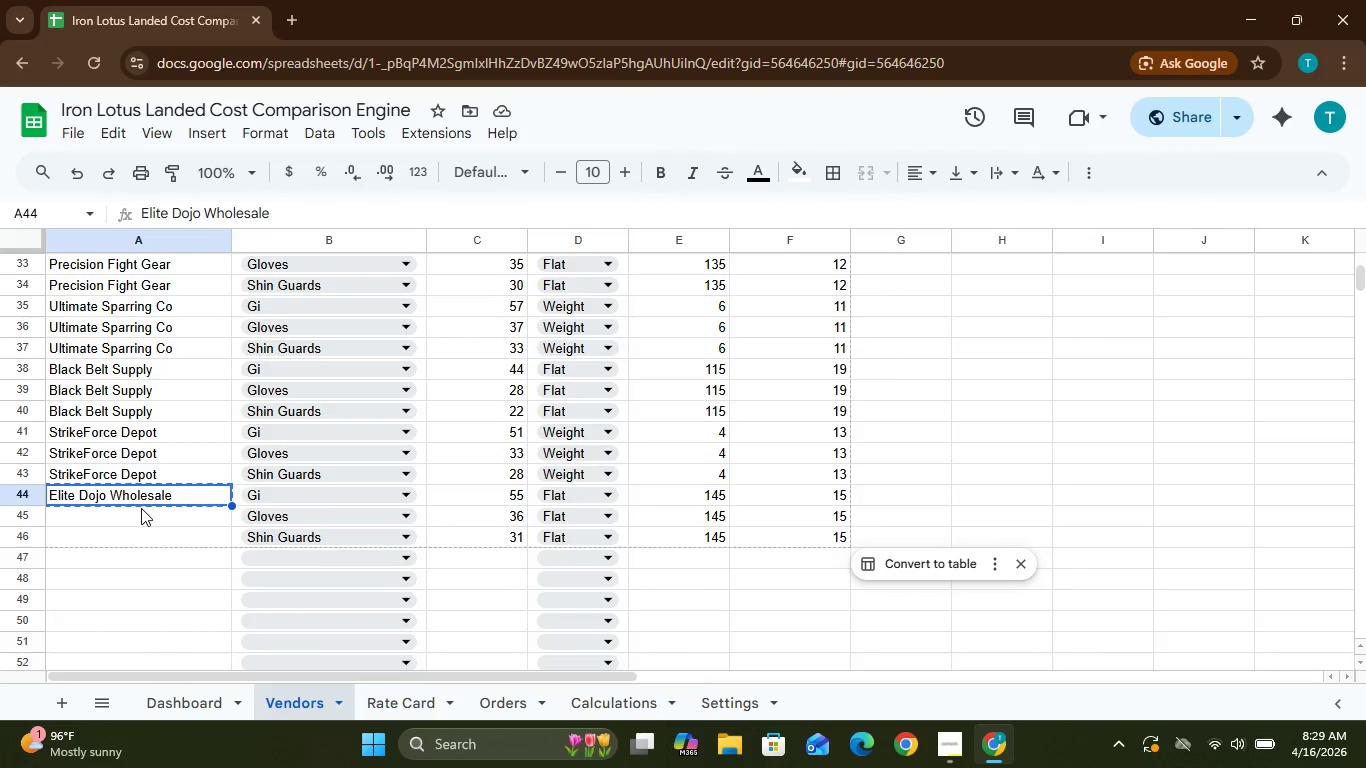 
left_click([141, 508])
 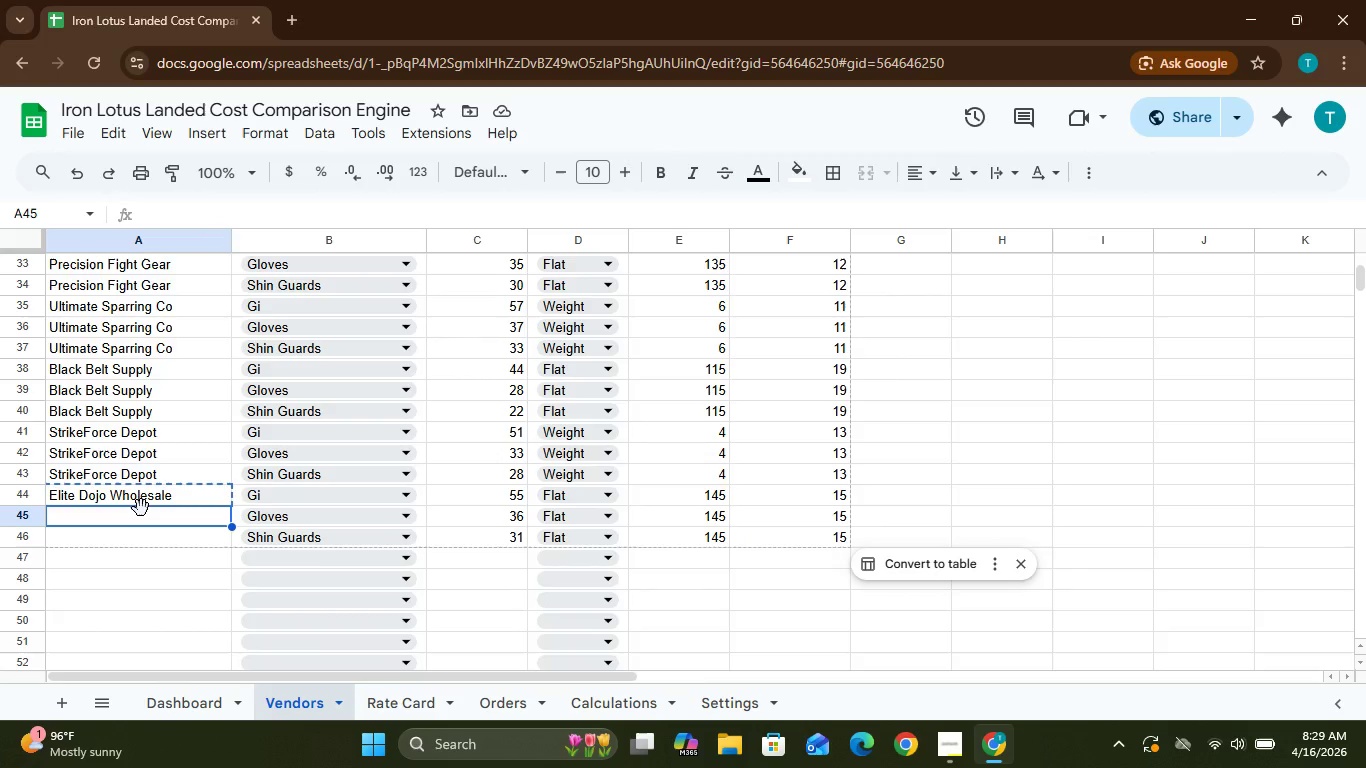 
key(Control+V)
 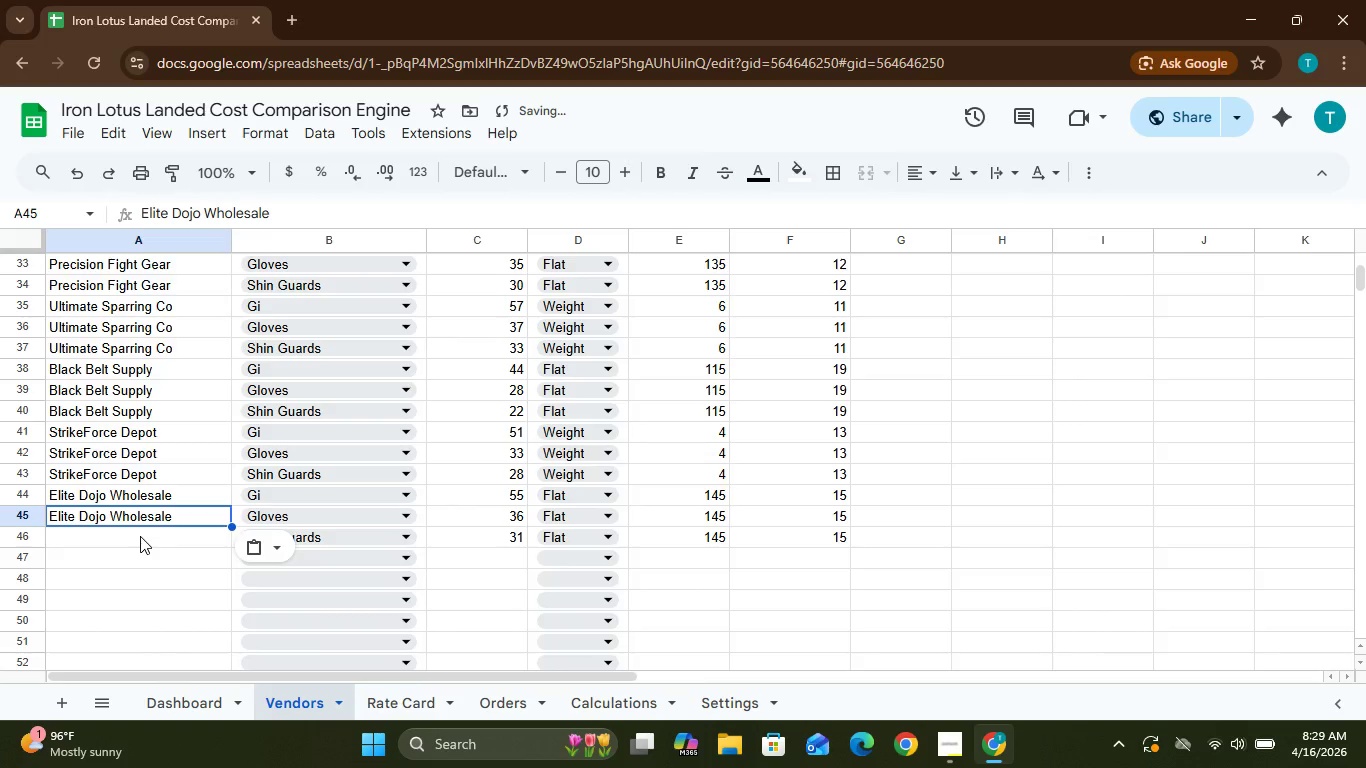 
left_click([140, 536])
 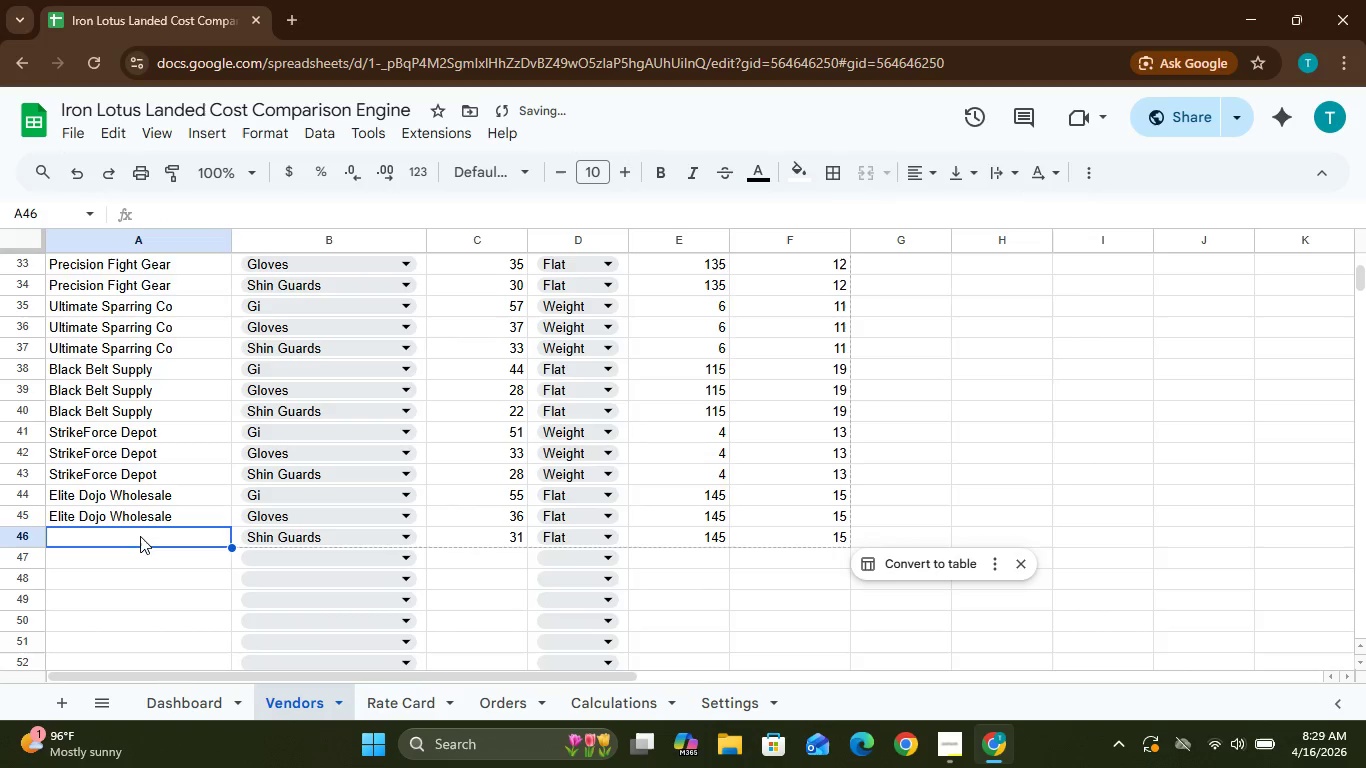 
key(Control+V)
 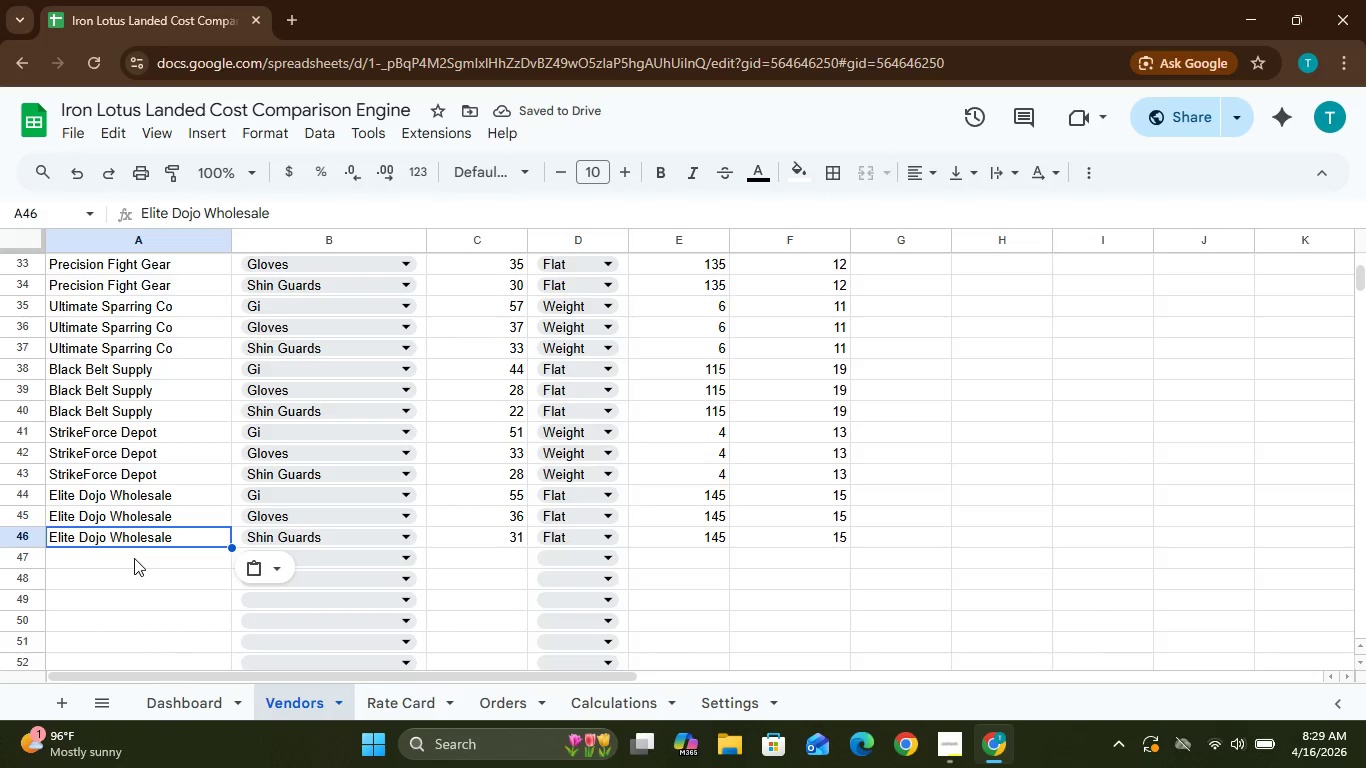 
left_click([134, 559])
 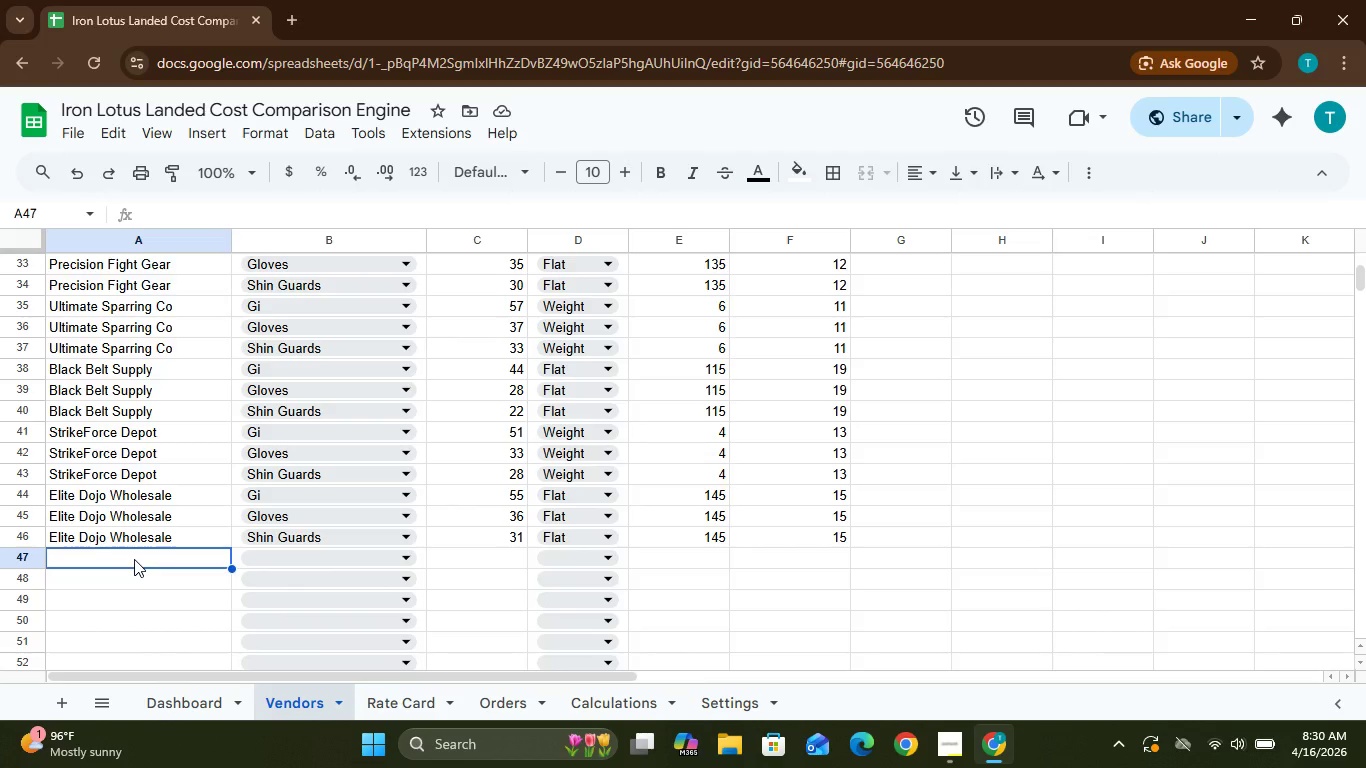 
hold_key(key=CapsLock, duration=0.66)
 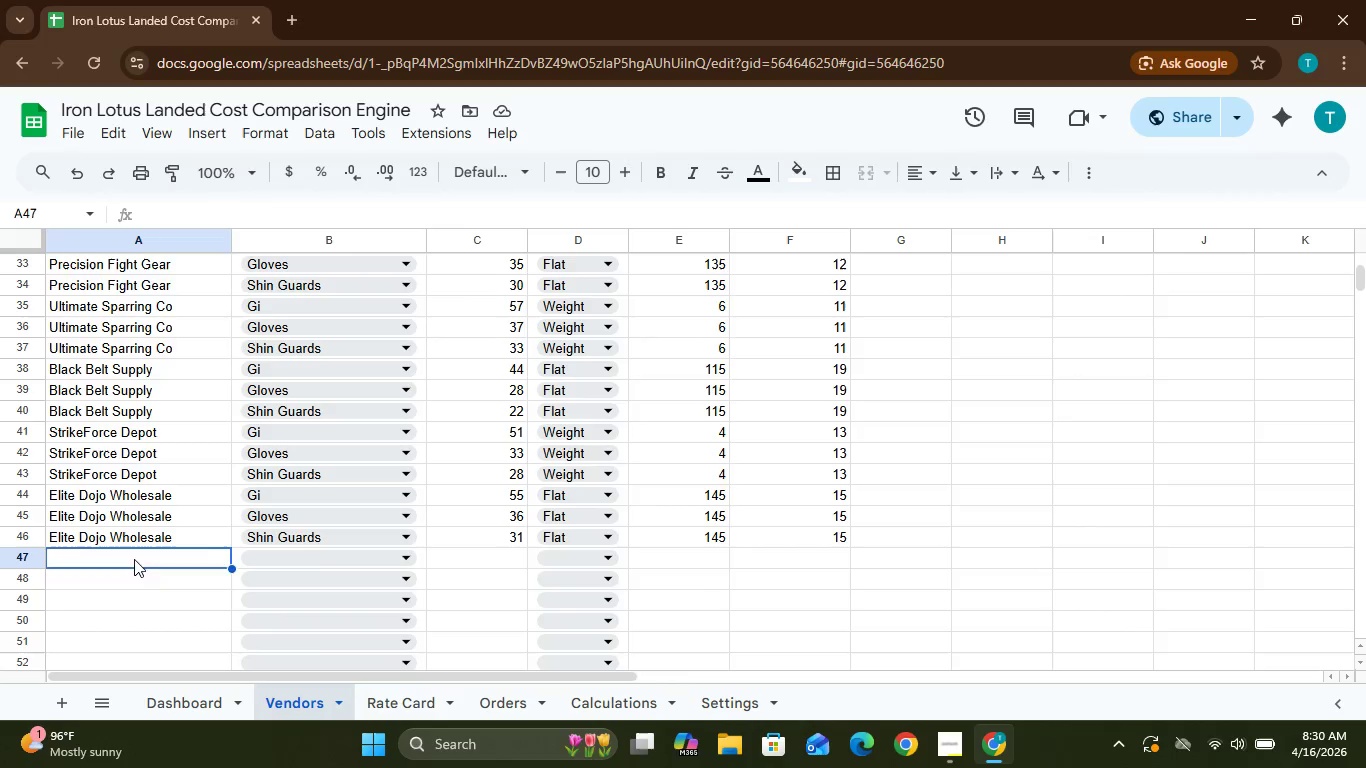 
type(C)
key(Backspace)
type(ombat )
 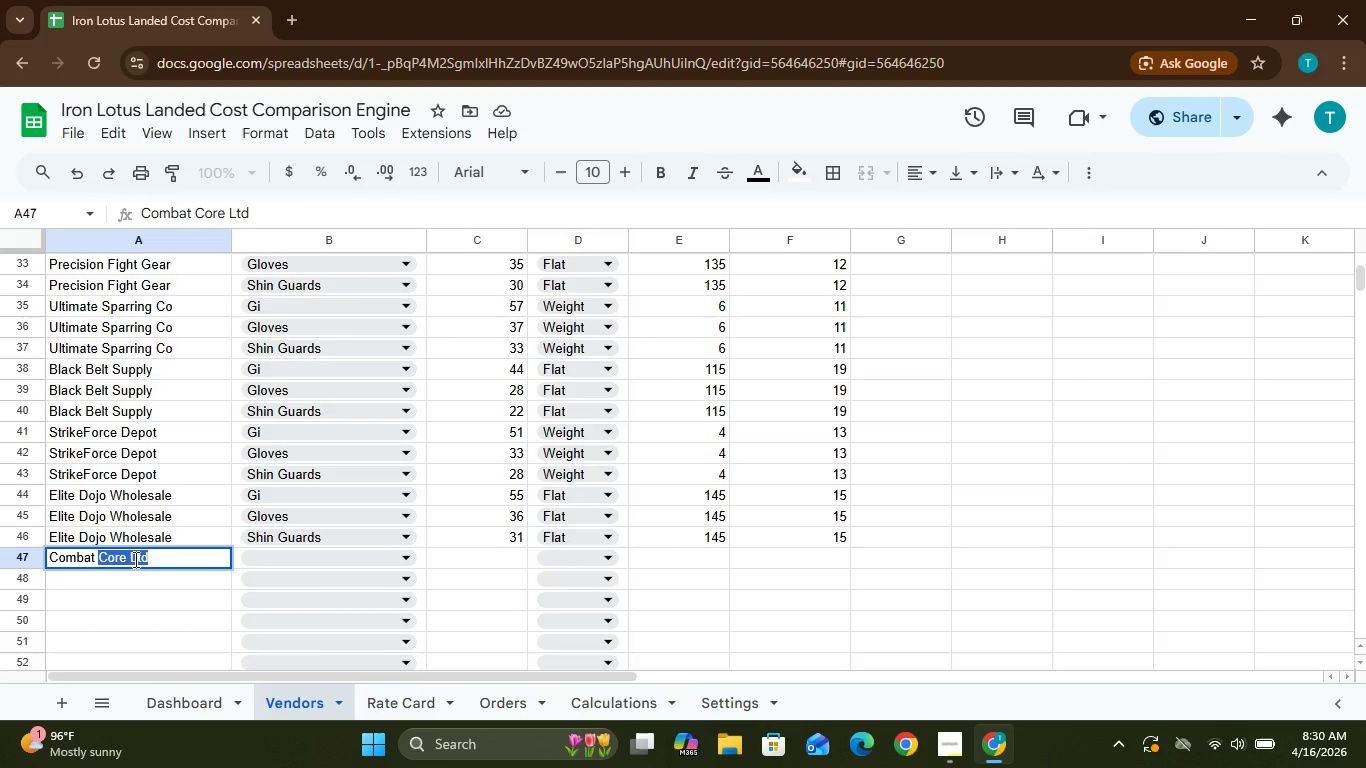 
type(Ware)
 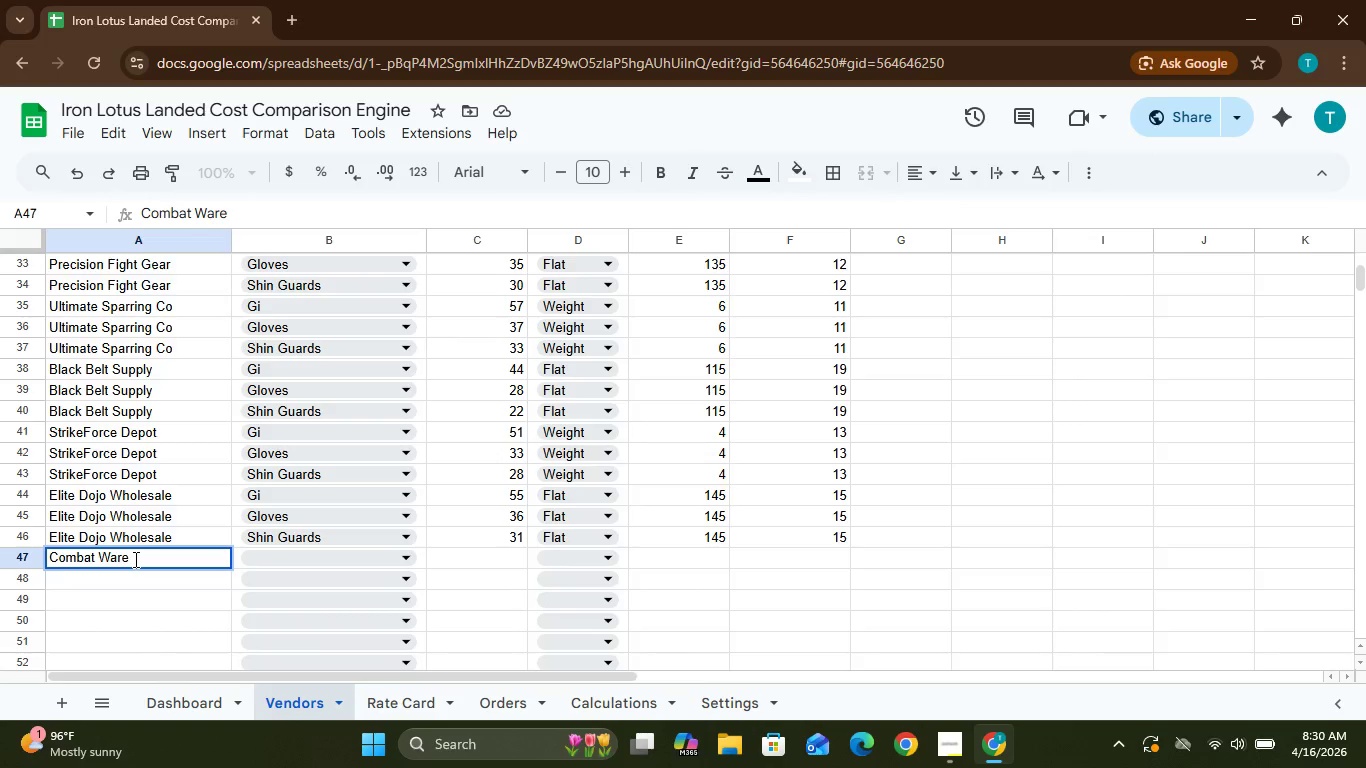 
type(house)
 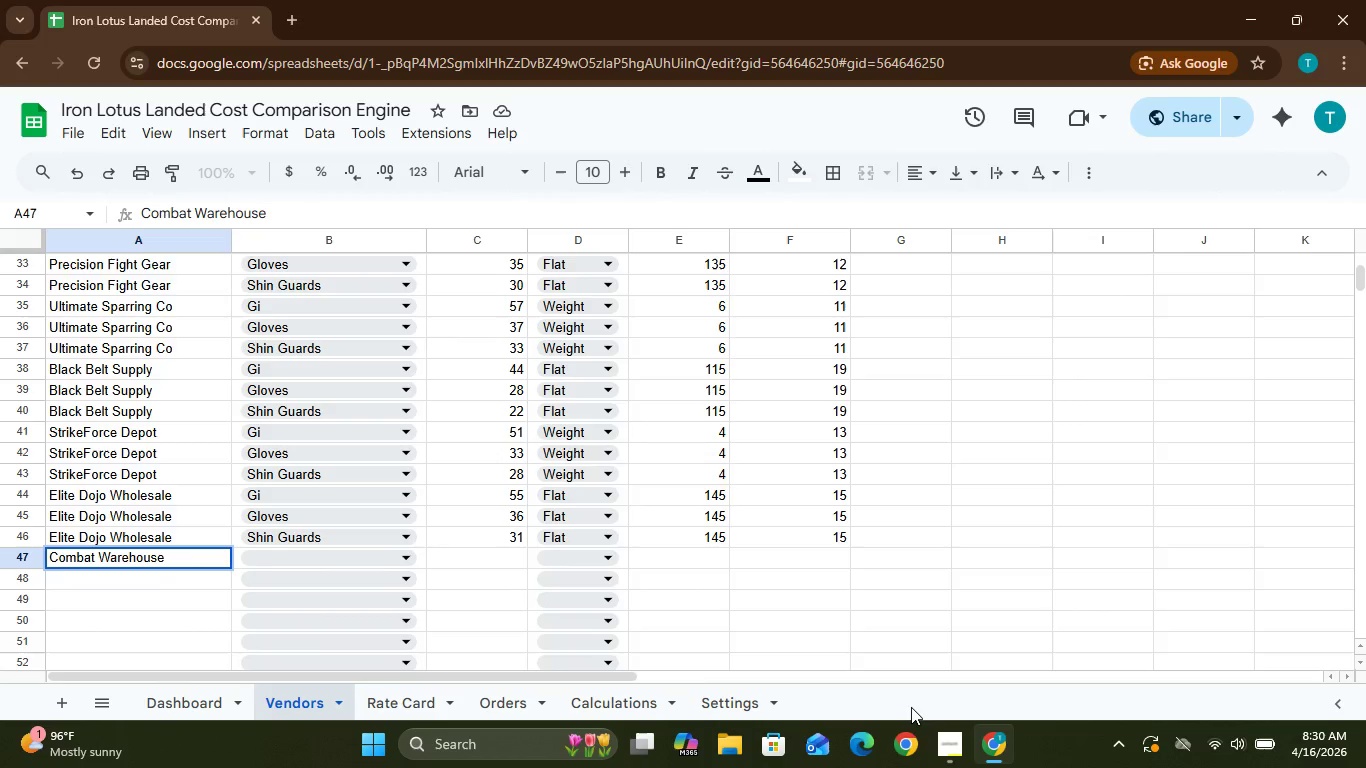 
wait(5.3)
 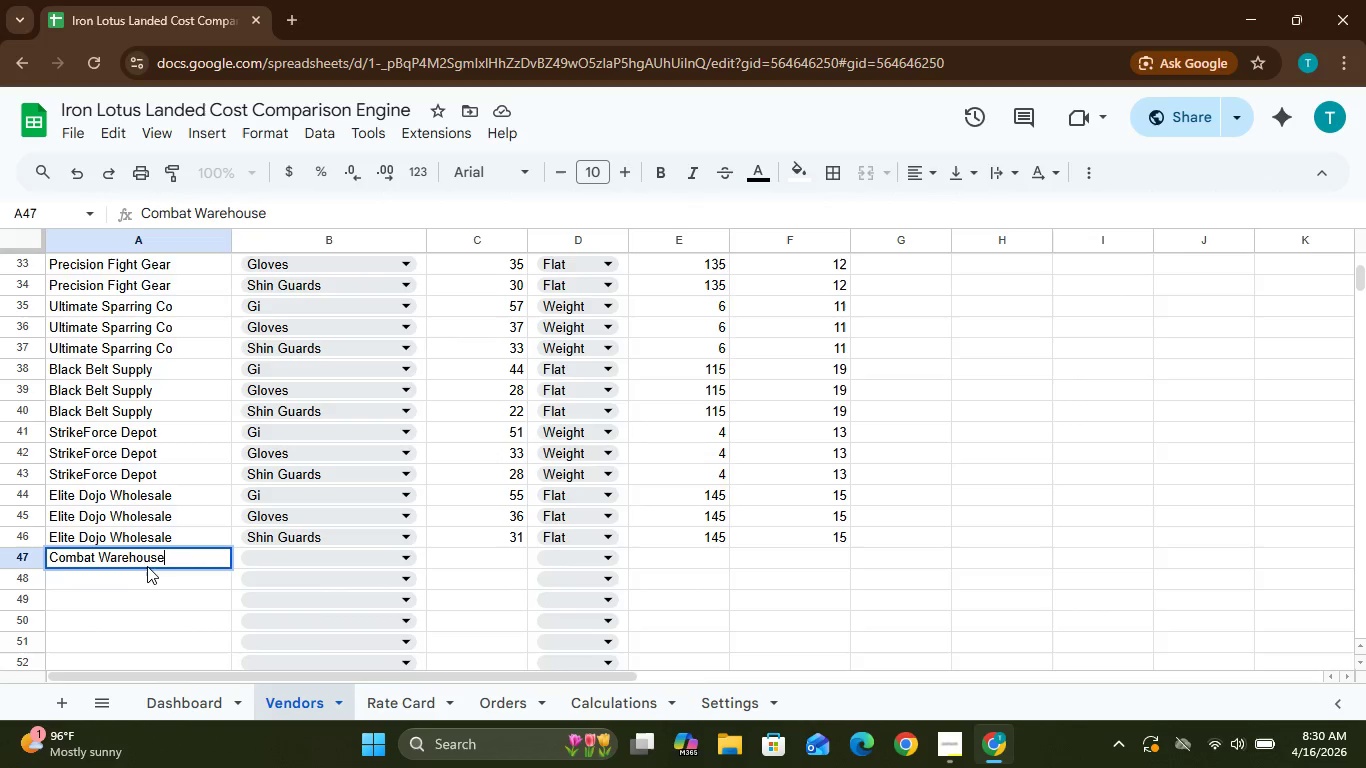 
left_click([954, 746])